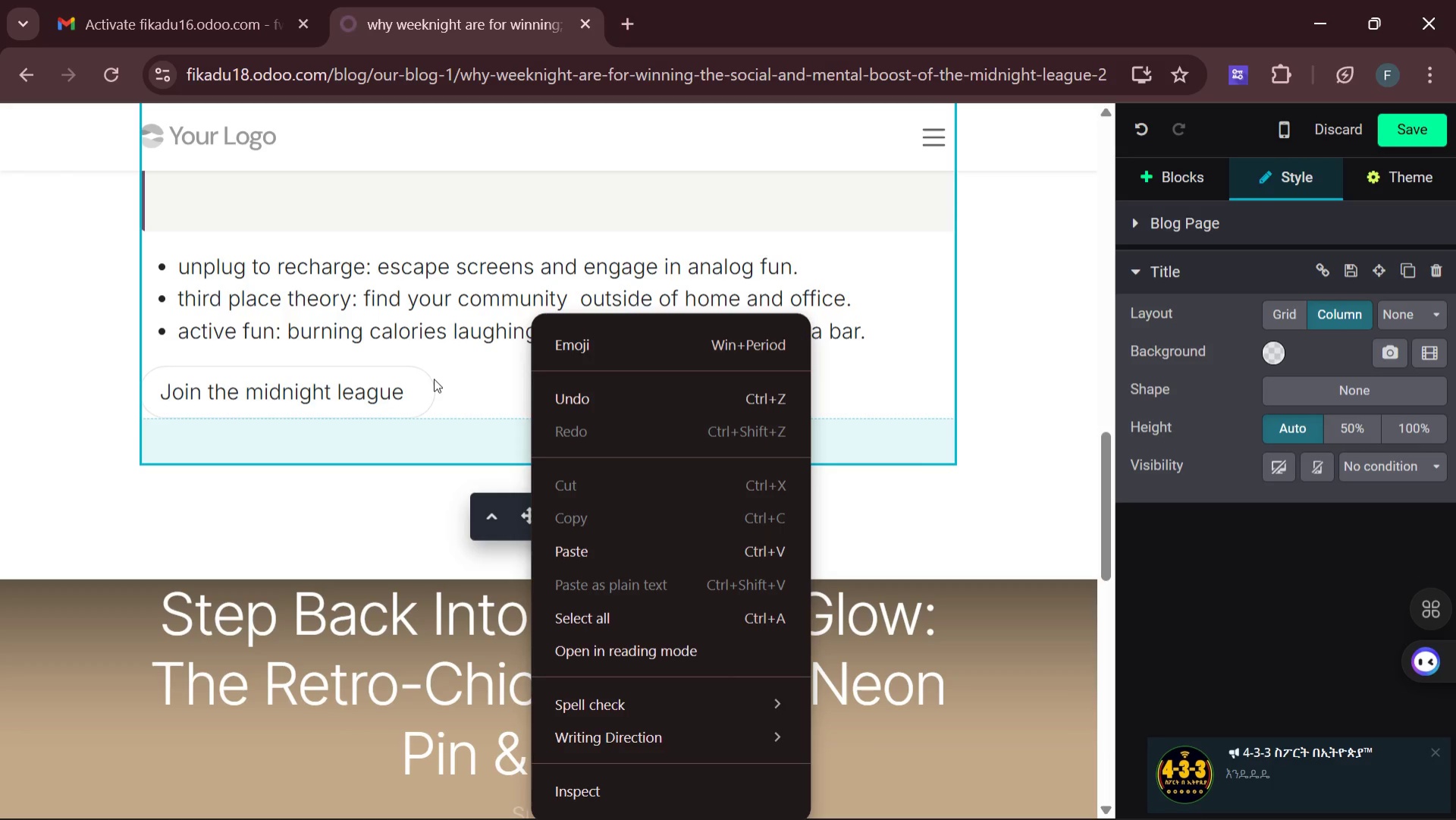 
left_click([1005, 379])
 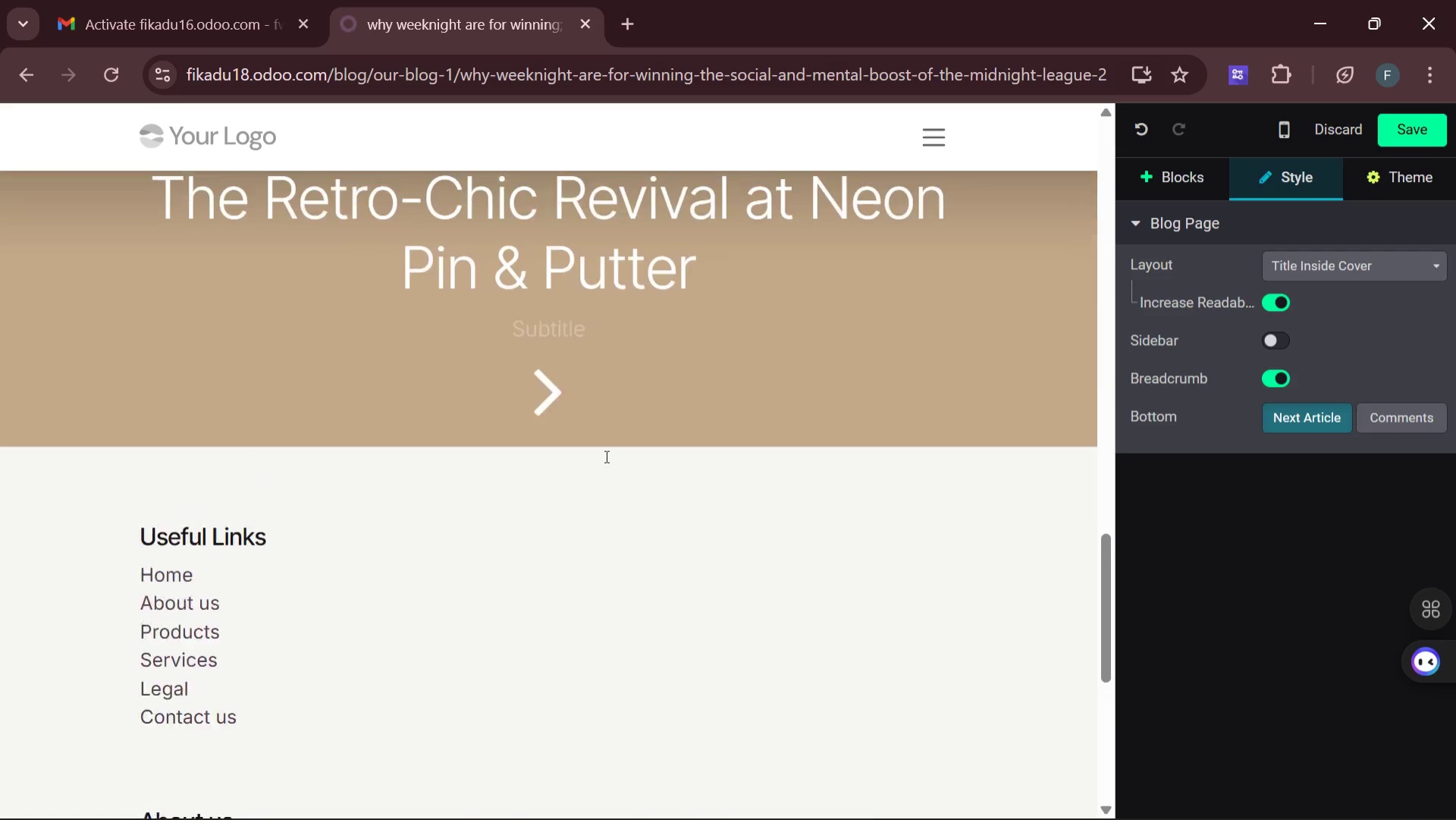 
wait(40.91)
 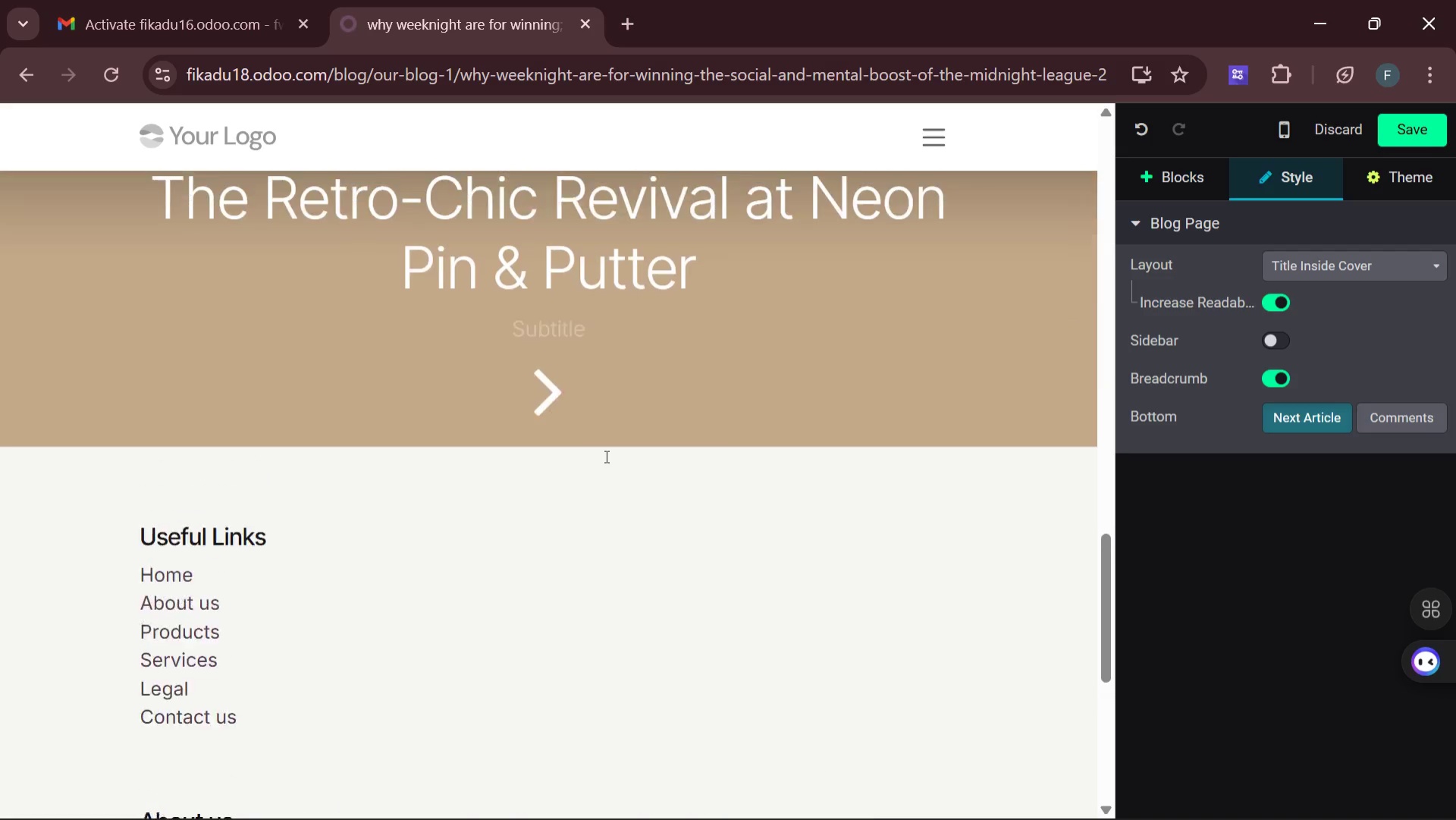 
left_click([149, 137])
 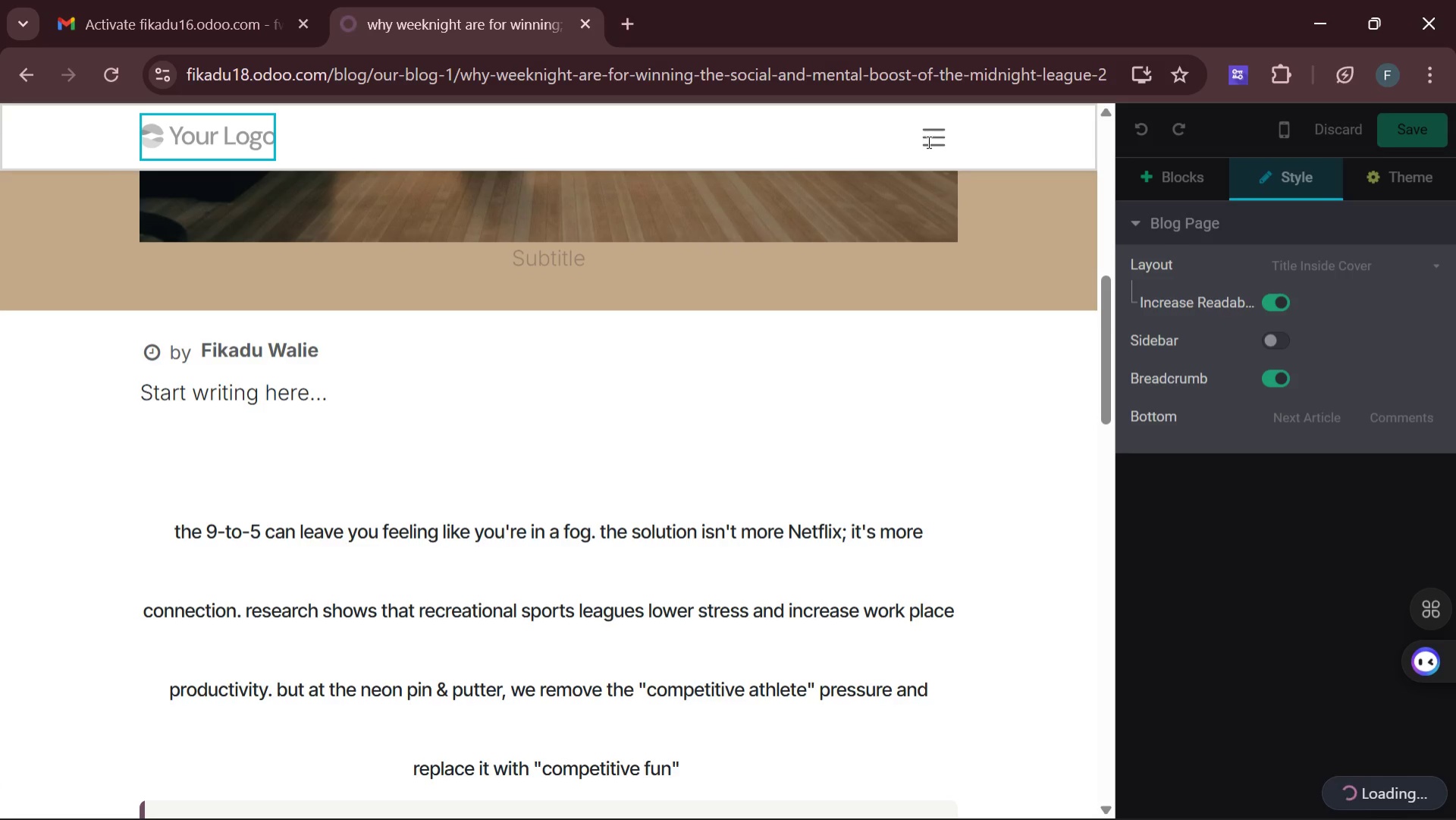 
wait(5.05)
 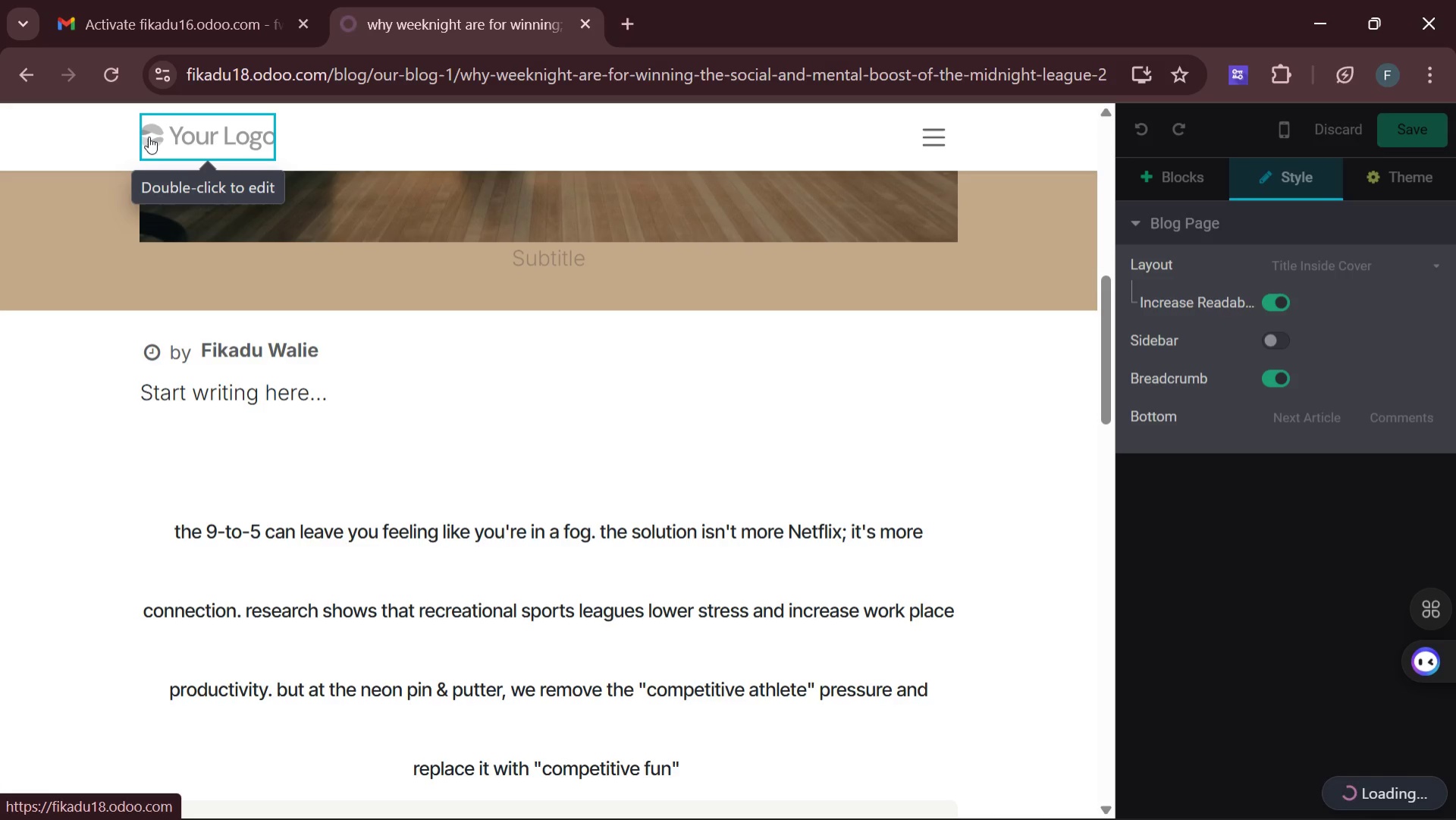 
left_click([20, 77])
 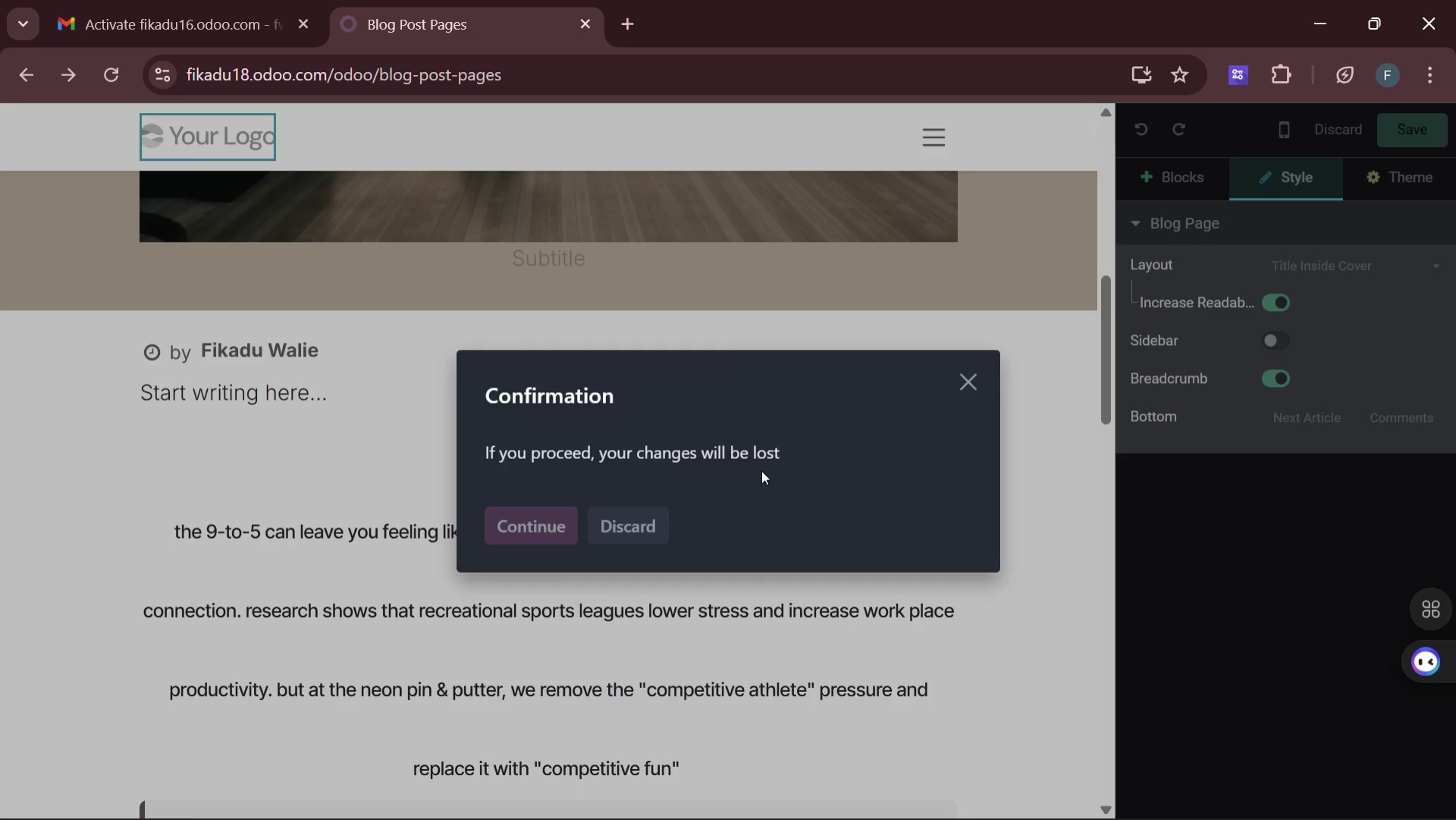 
wait(5.75)
 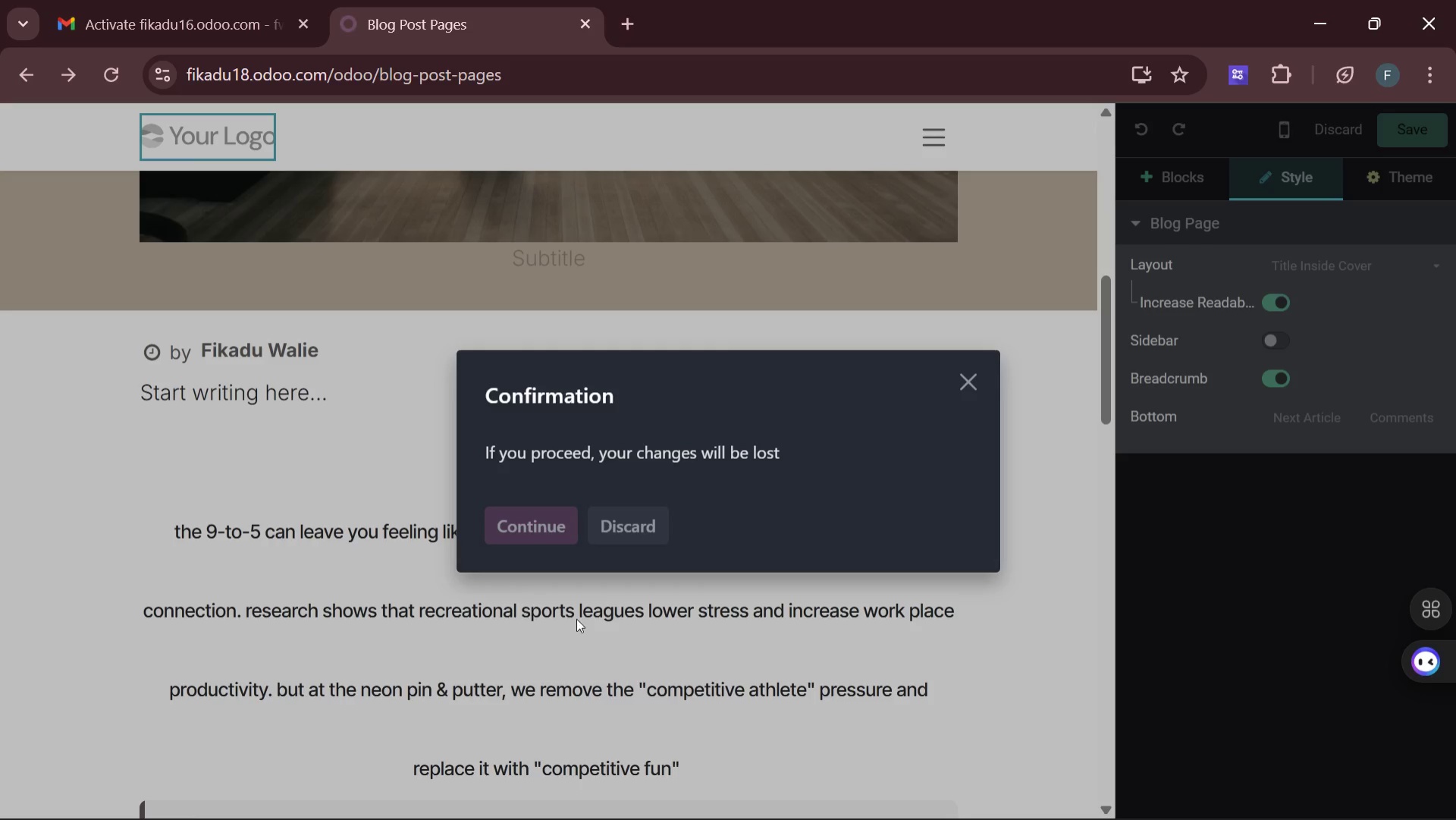 
left_click([535, 526])
 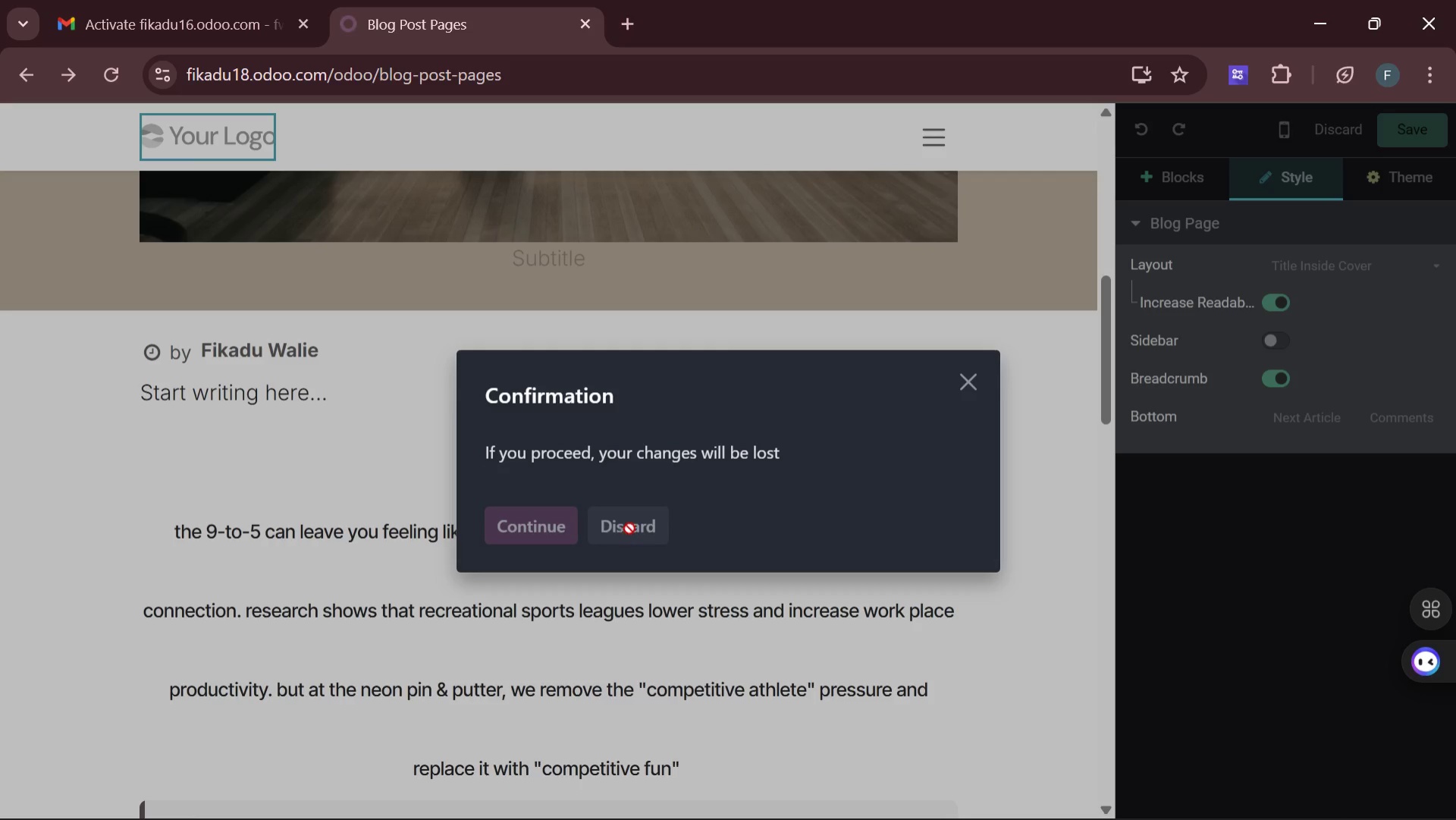 
left_click([980, 385])
 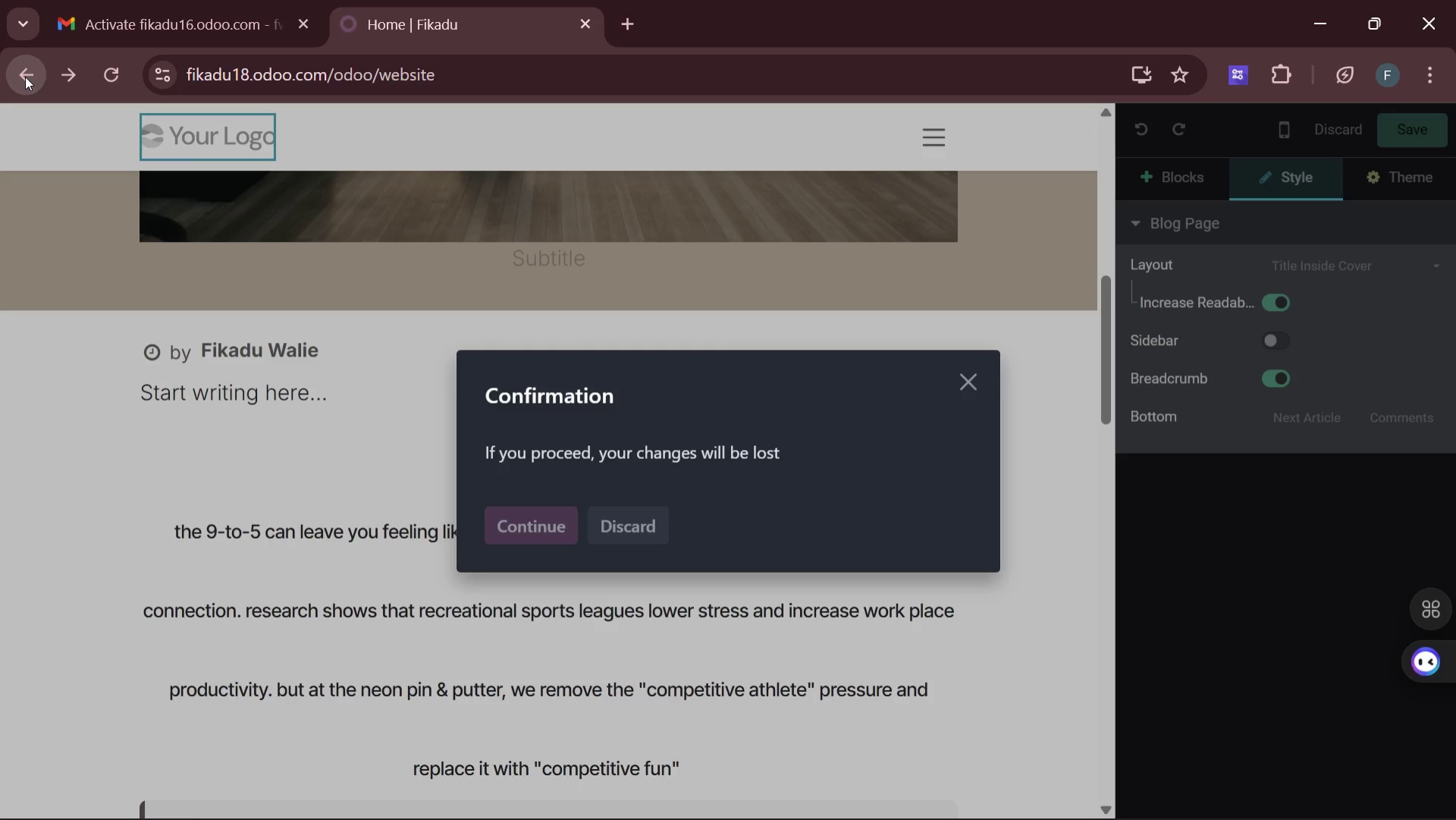 
double_click([25, 77])
 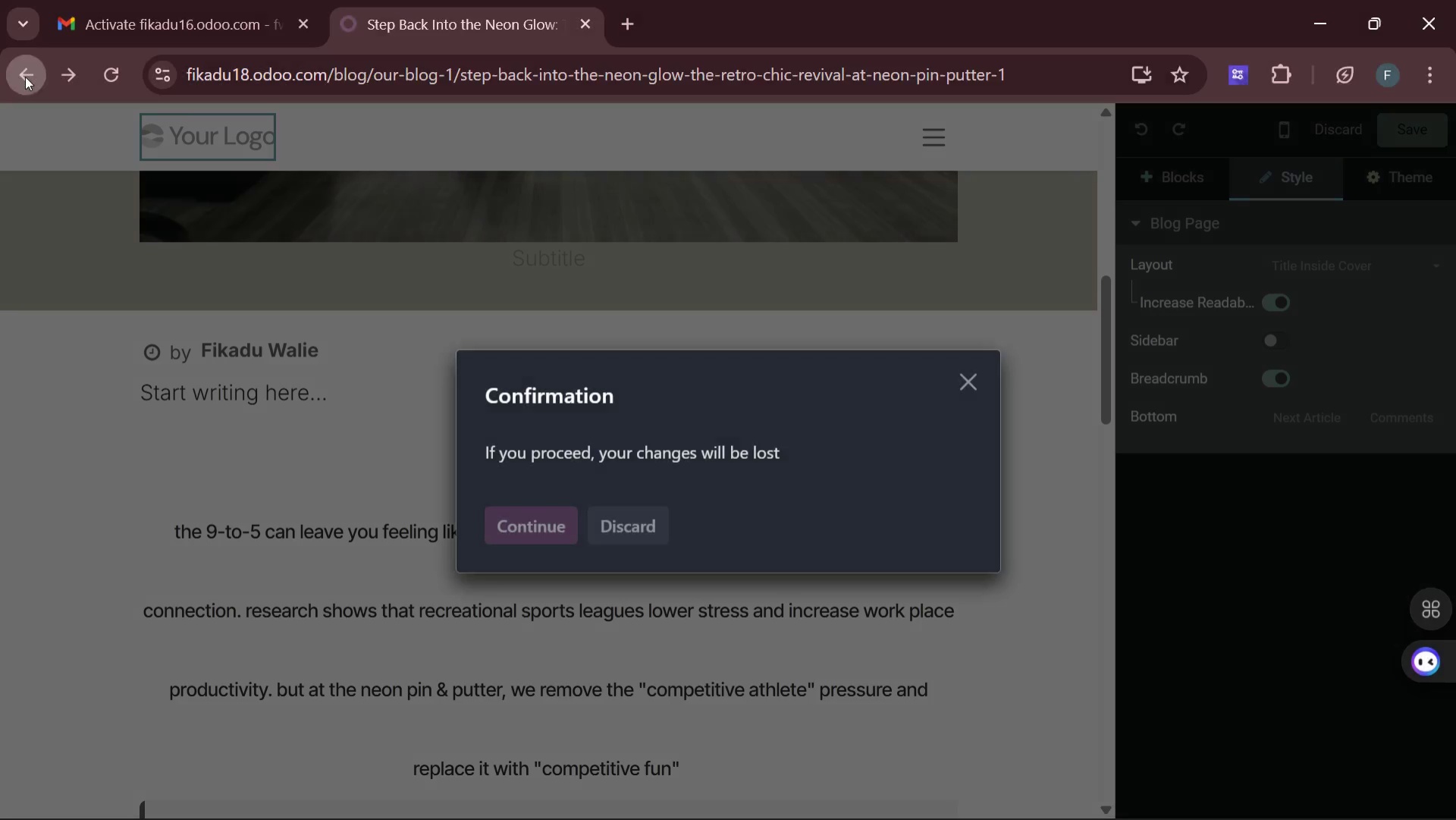 
triple_click([25, 77])
 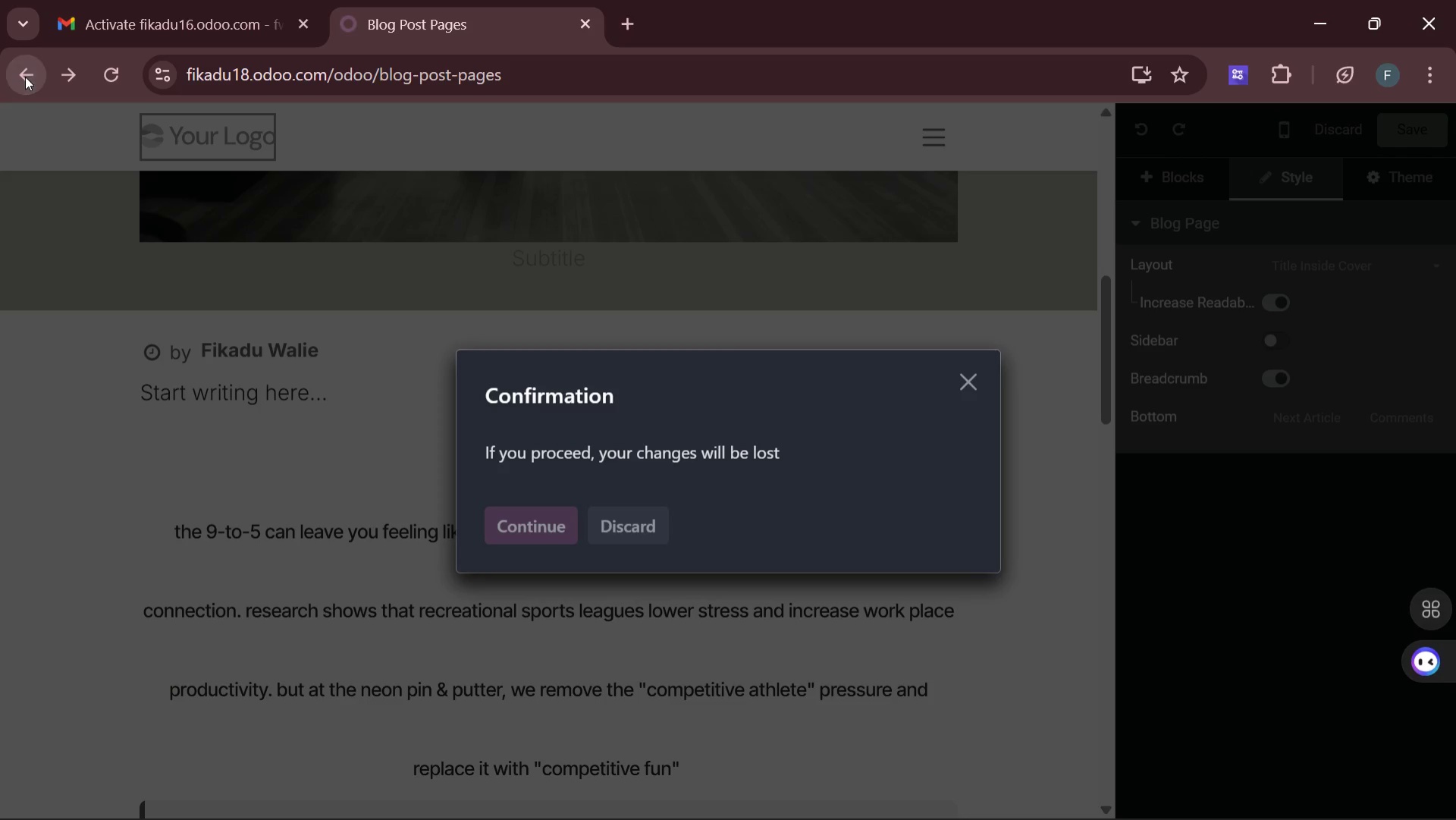 
left_click([25, 77])
 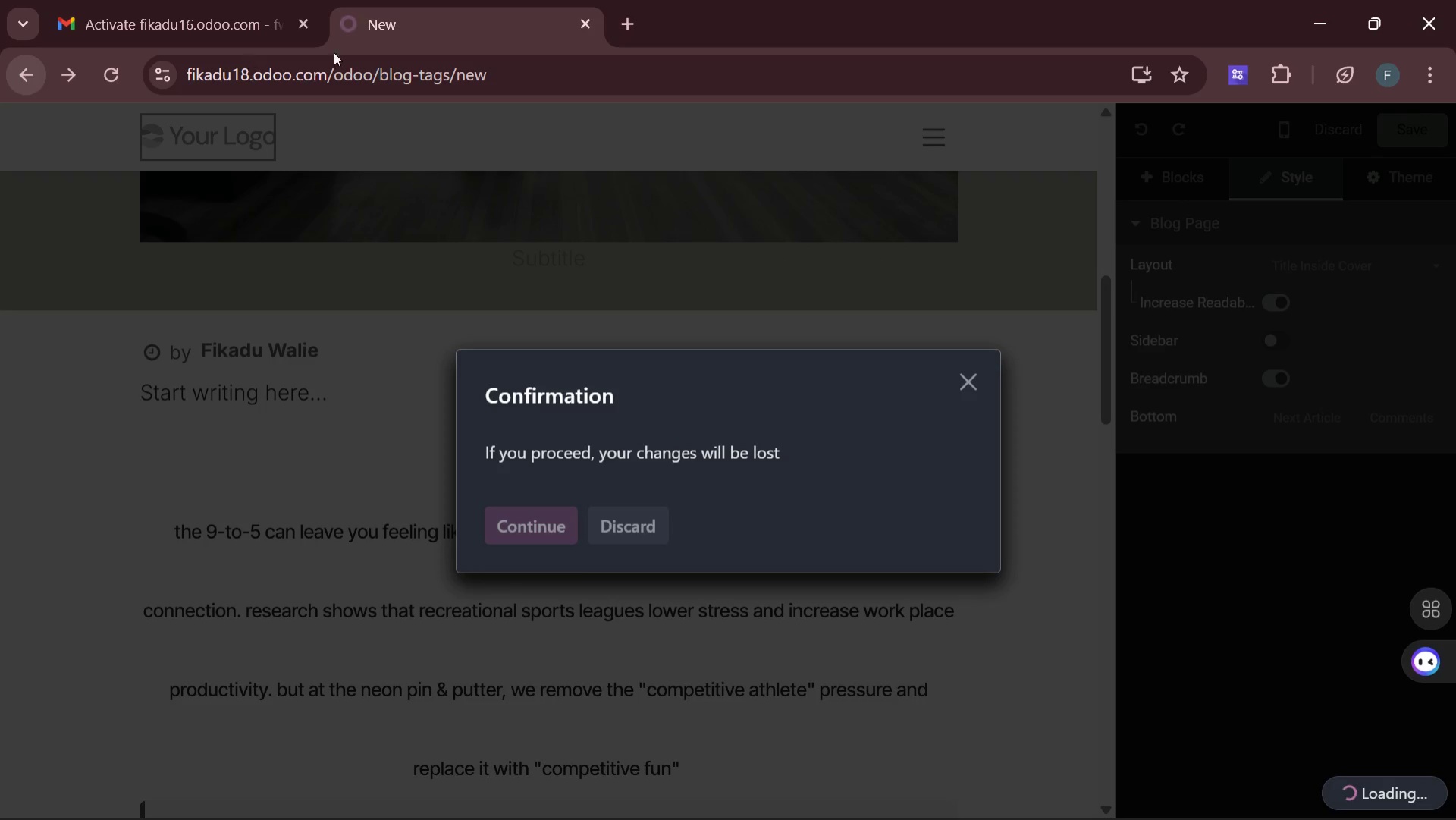 
left_click([369, 36])
 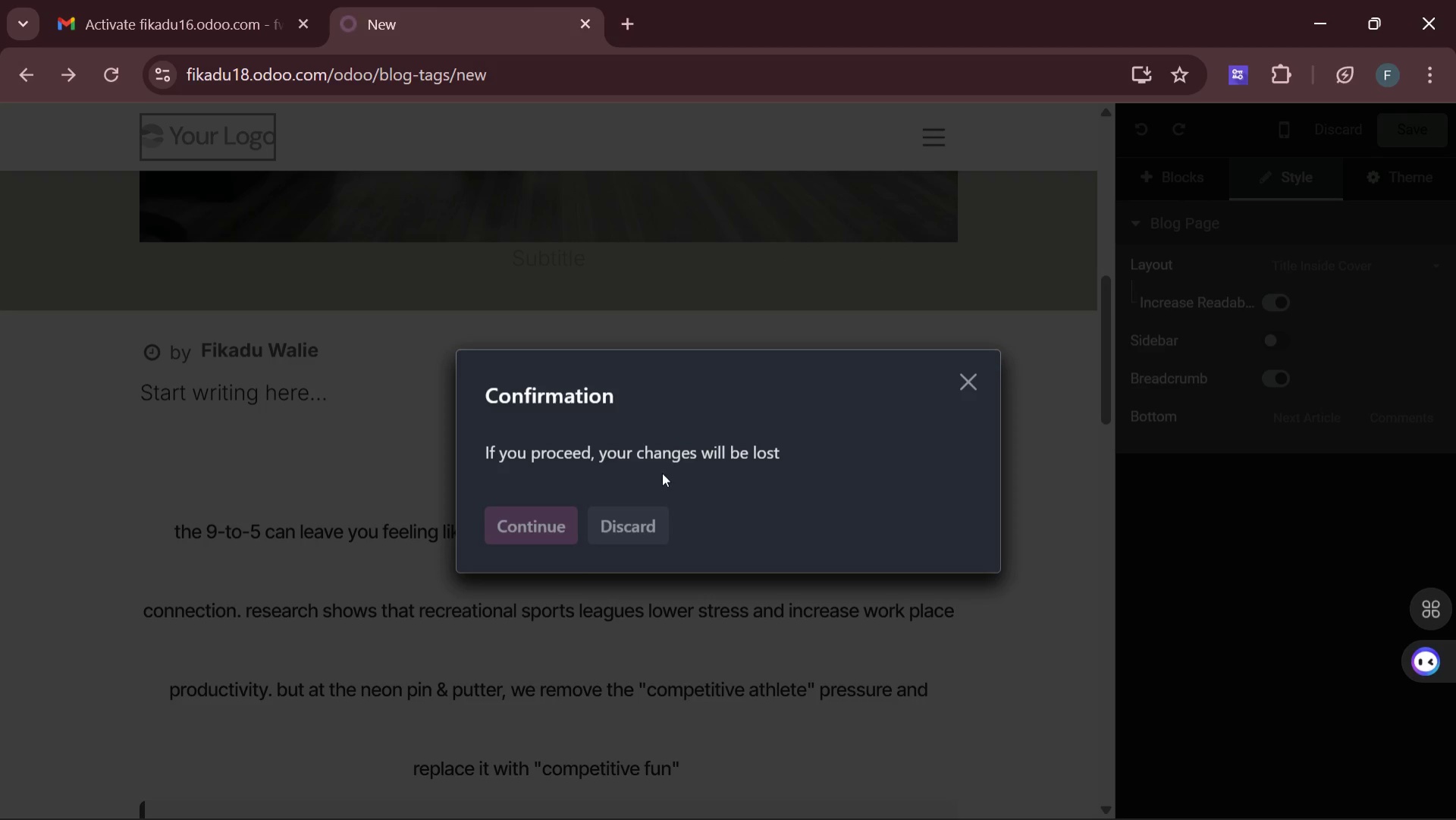 
left_click([973, 375])
 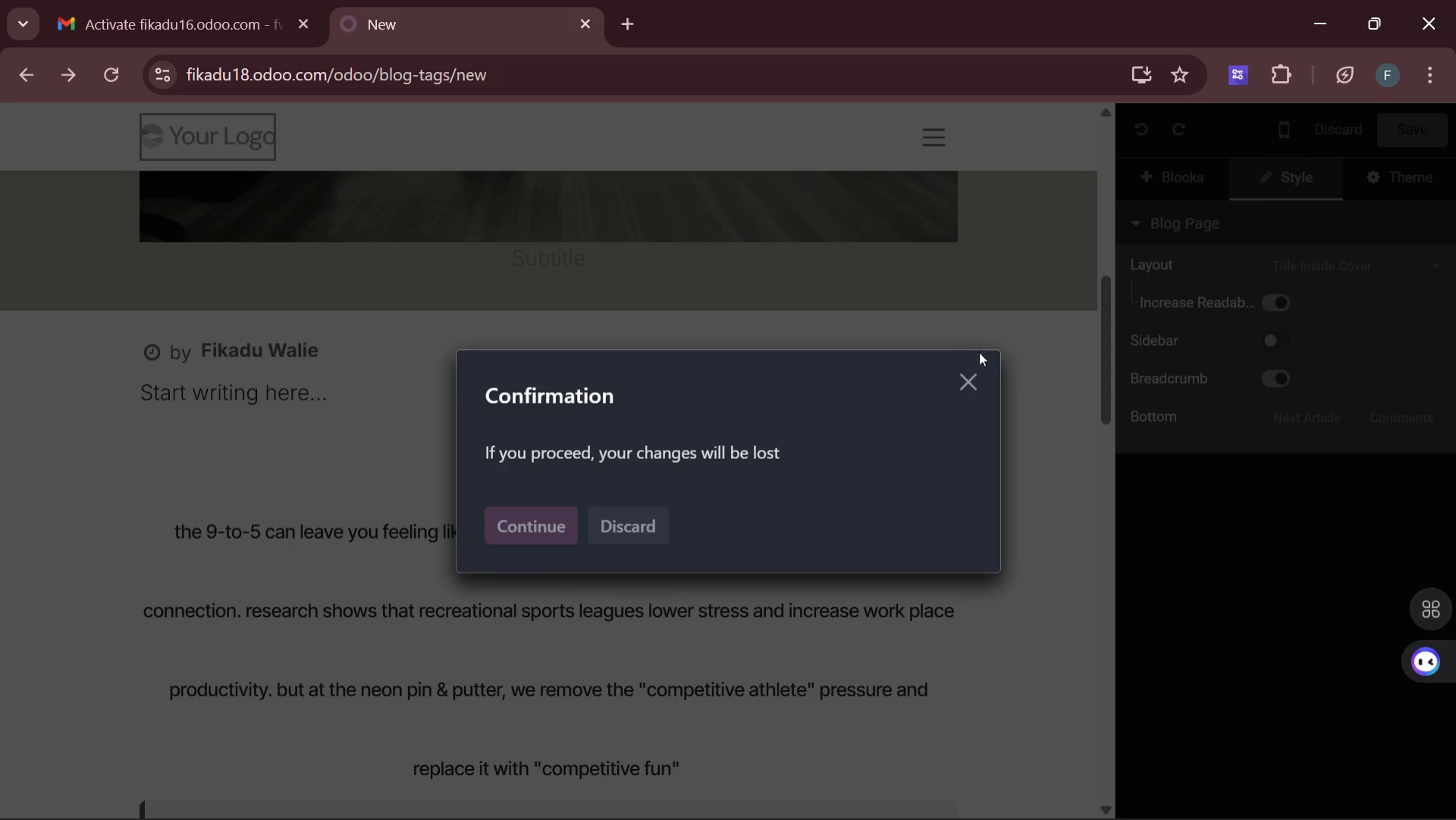 
left_click([973, 379])
 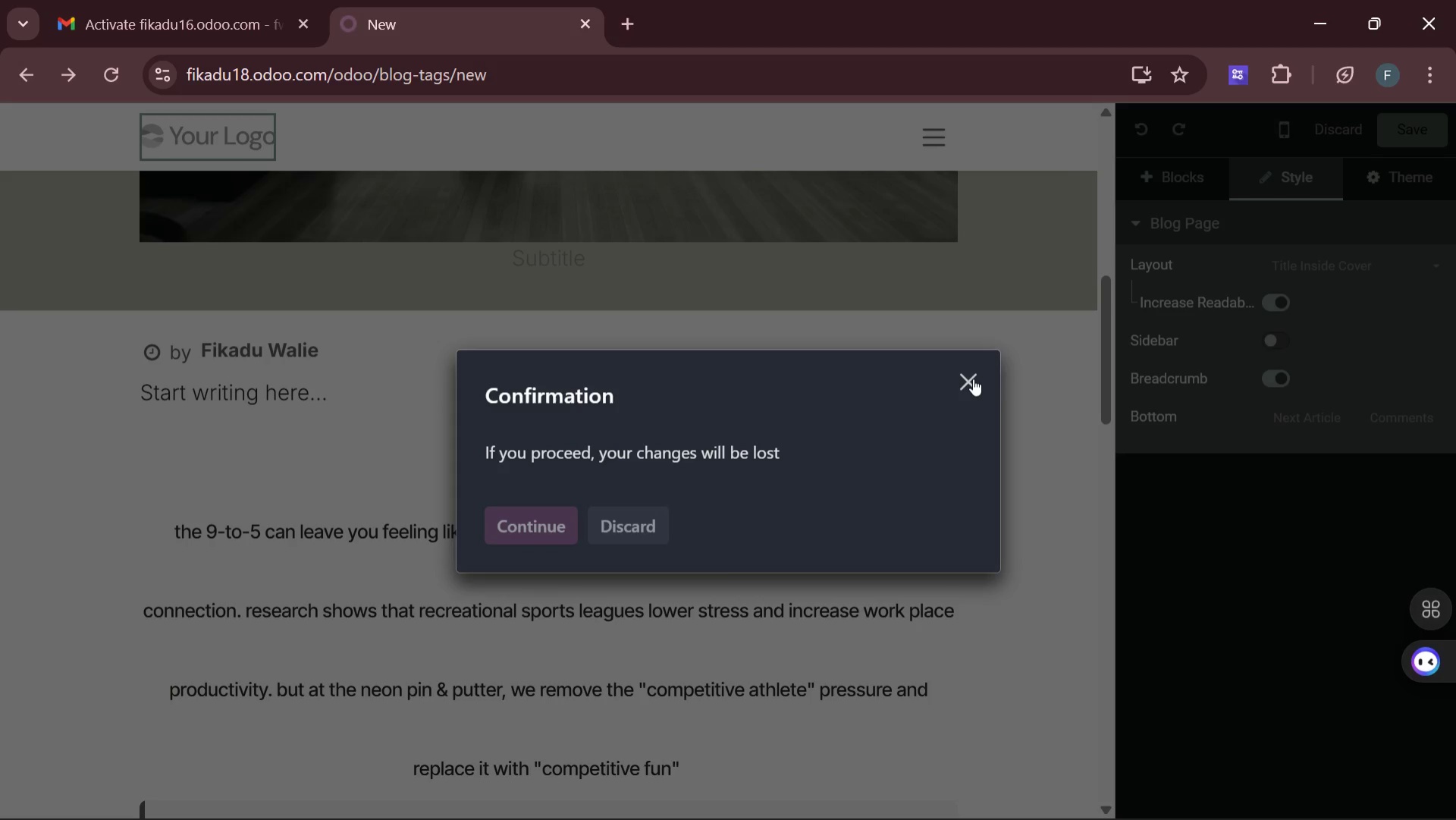 
left_click([973, 379])
 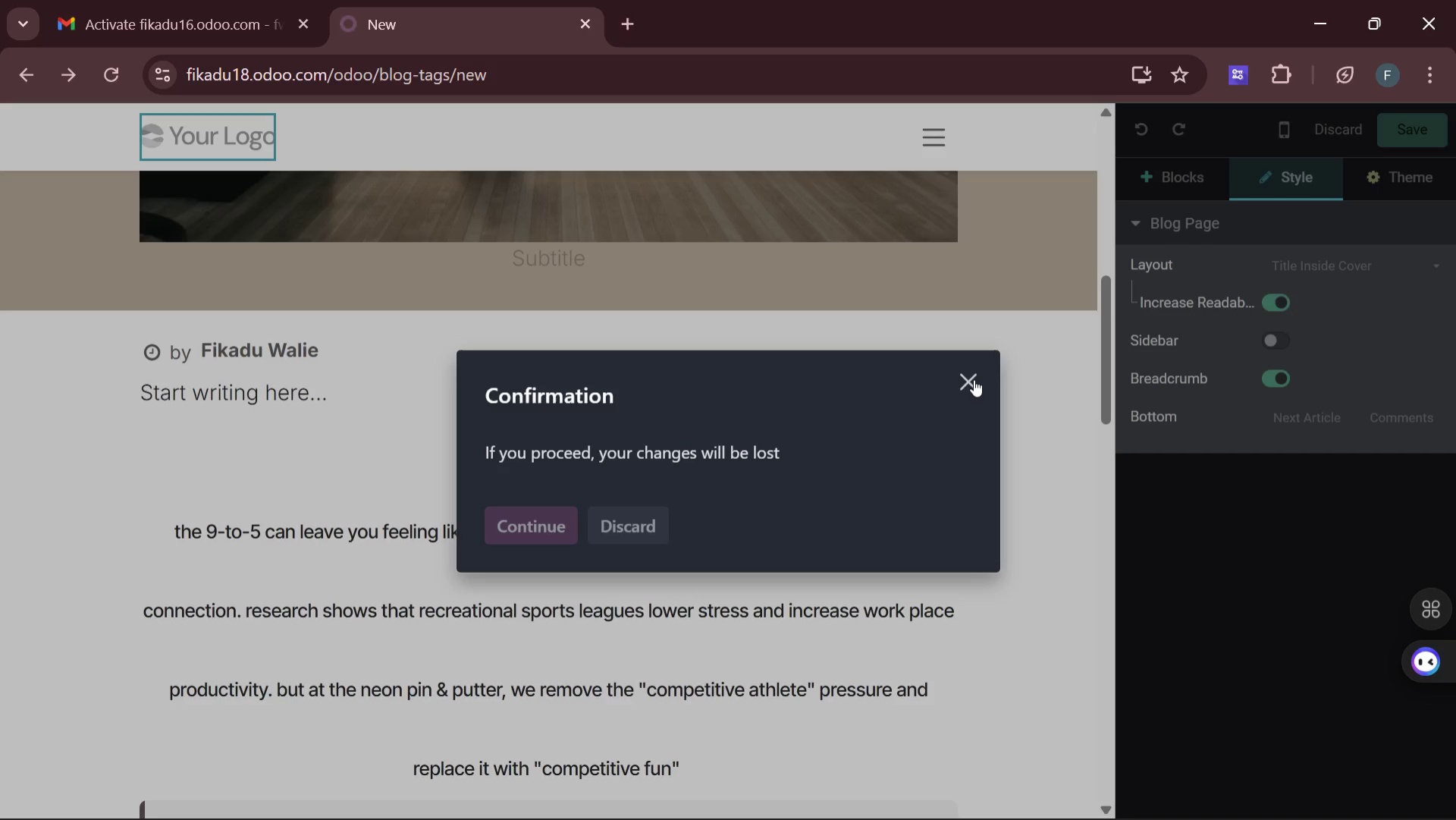 
left_click([974, 379])
 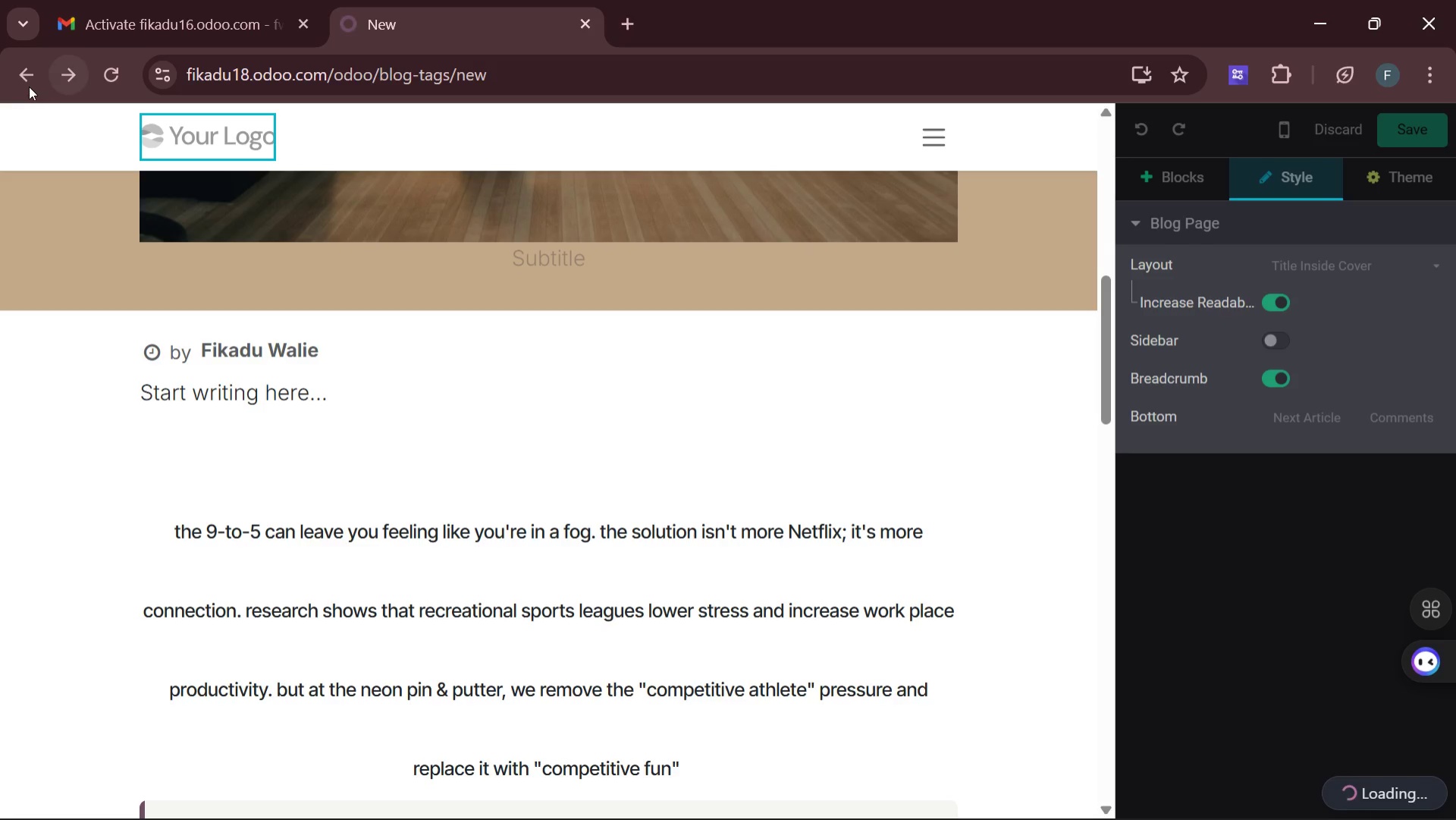 
left_click([25, 77])
 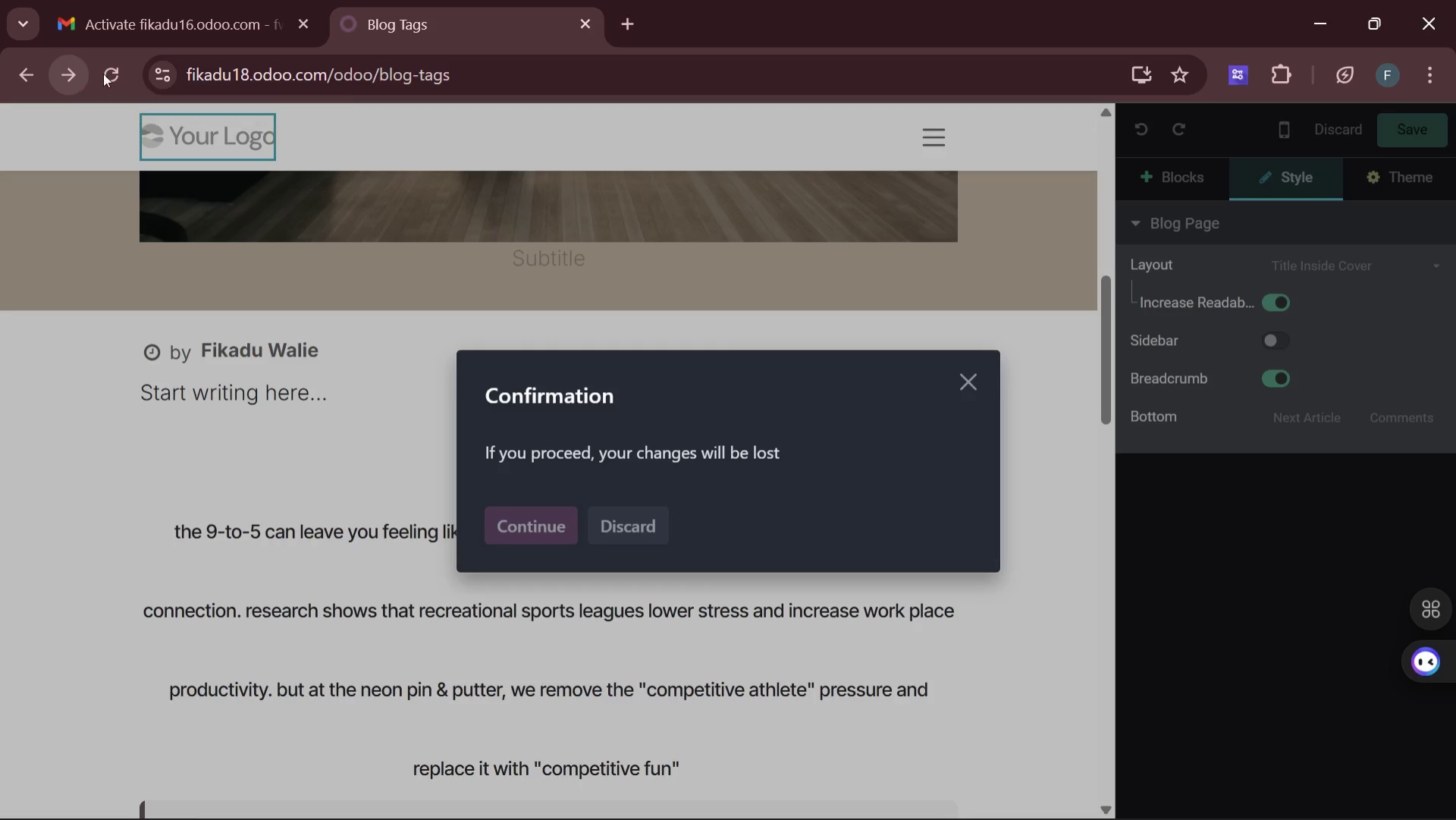 
wait(5.41)
 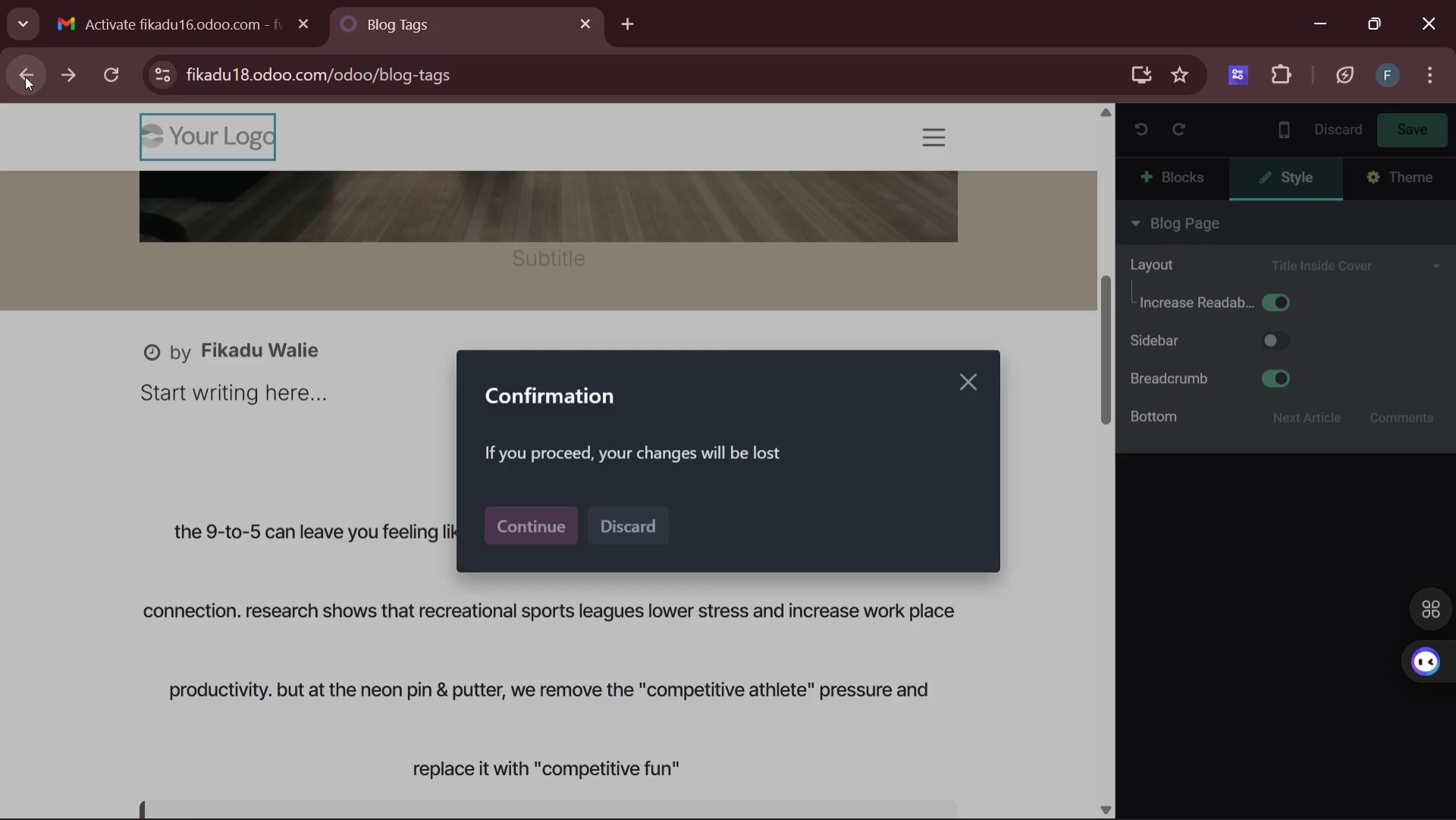 
left_click([105, 74])
 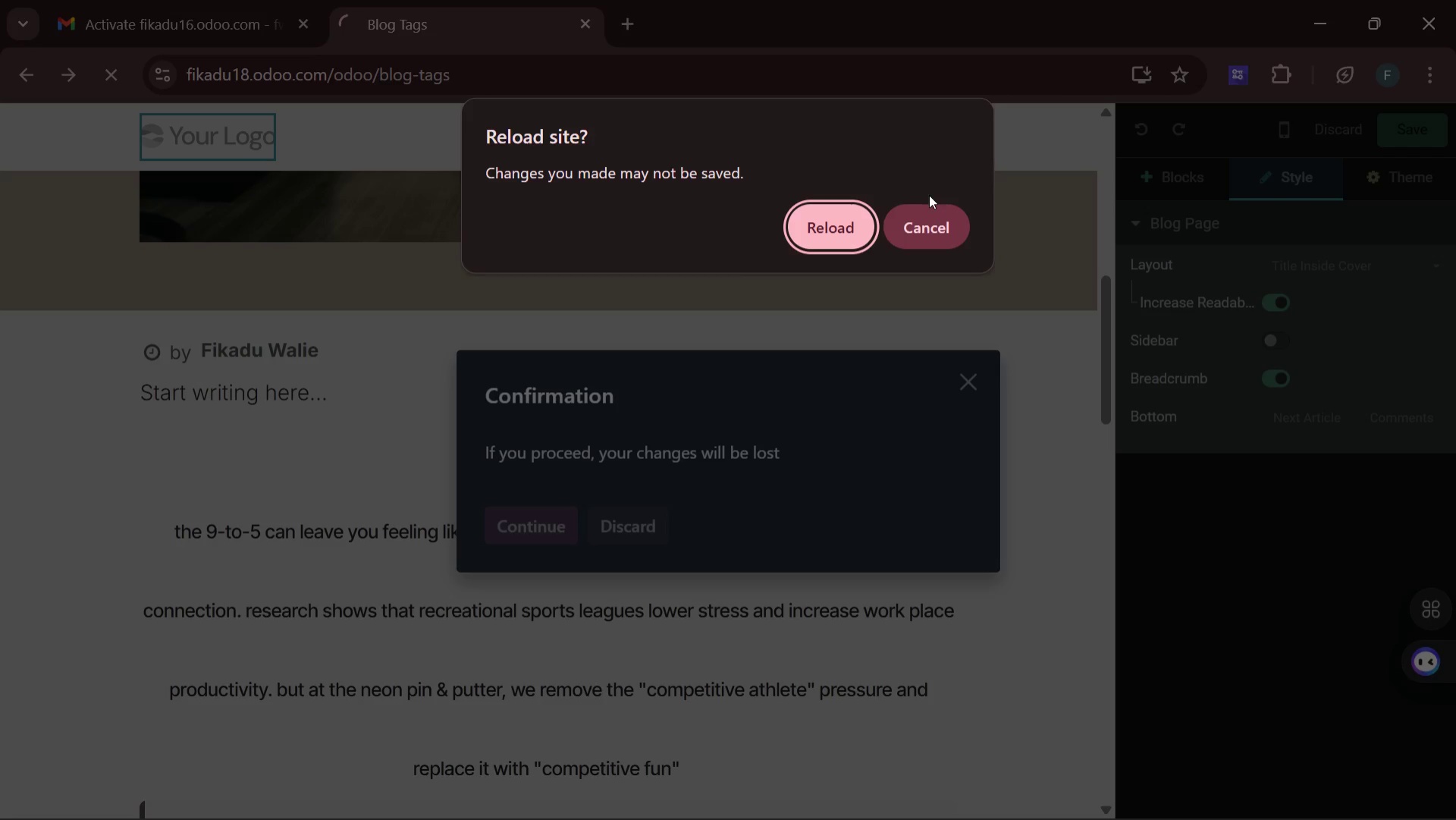 
left_click([924, 237])
 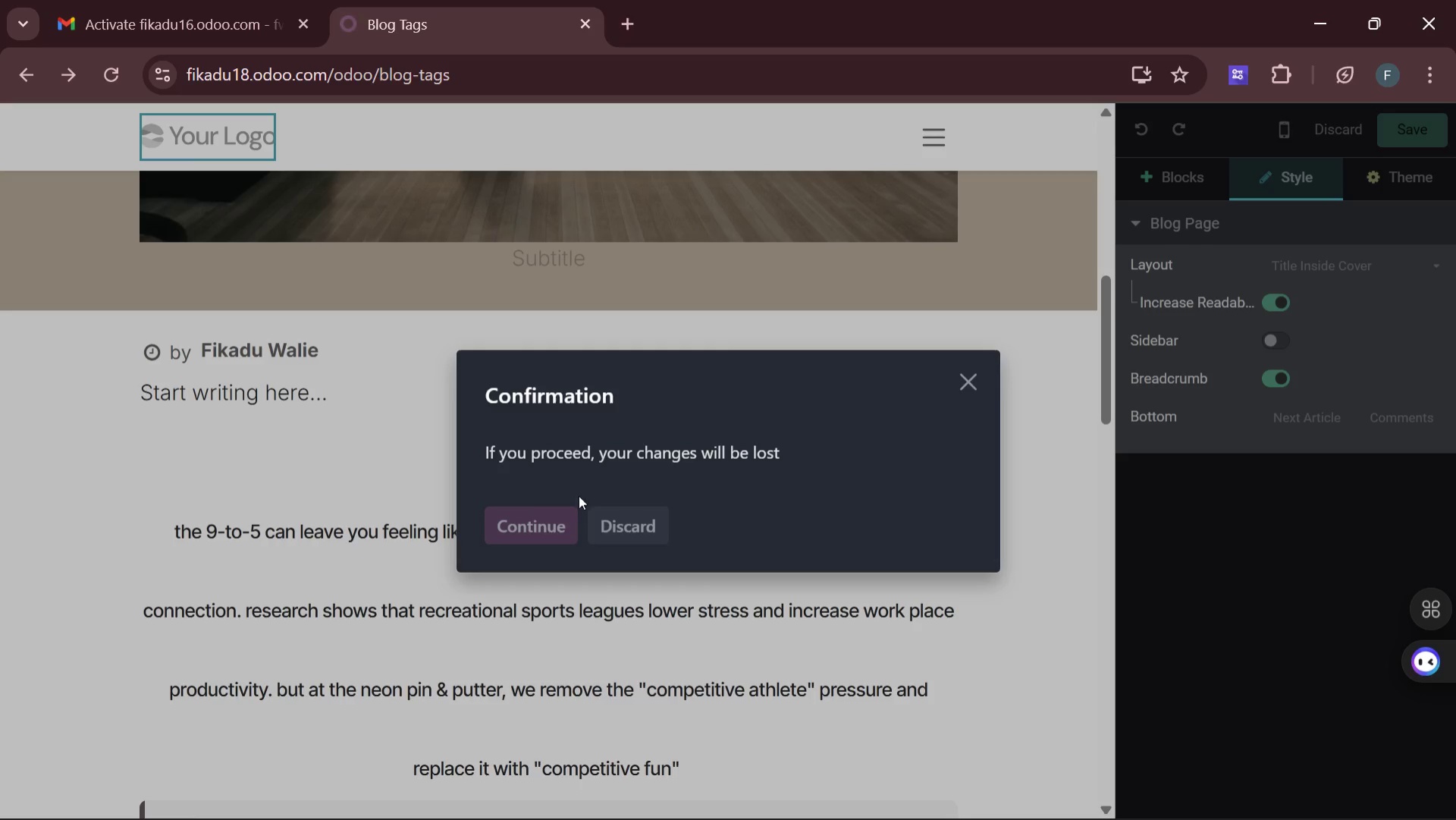 
left_click([538, 525])
 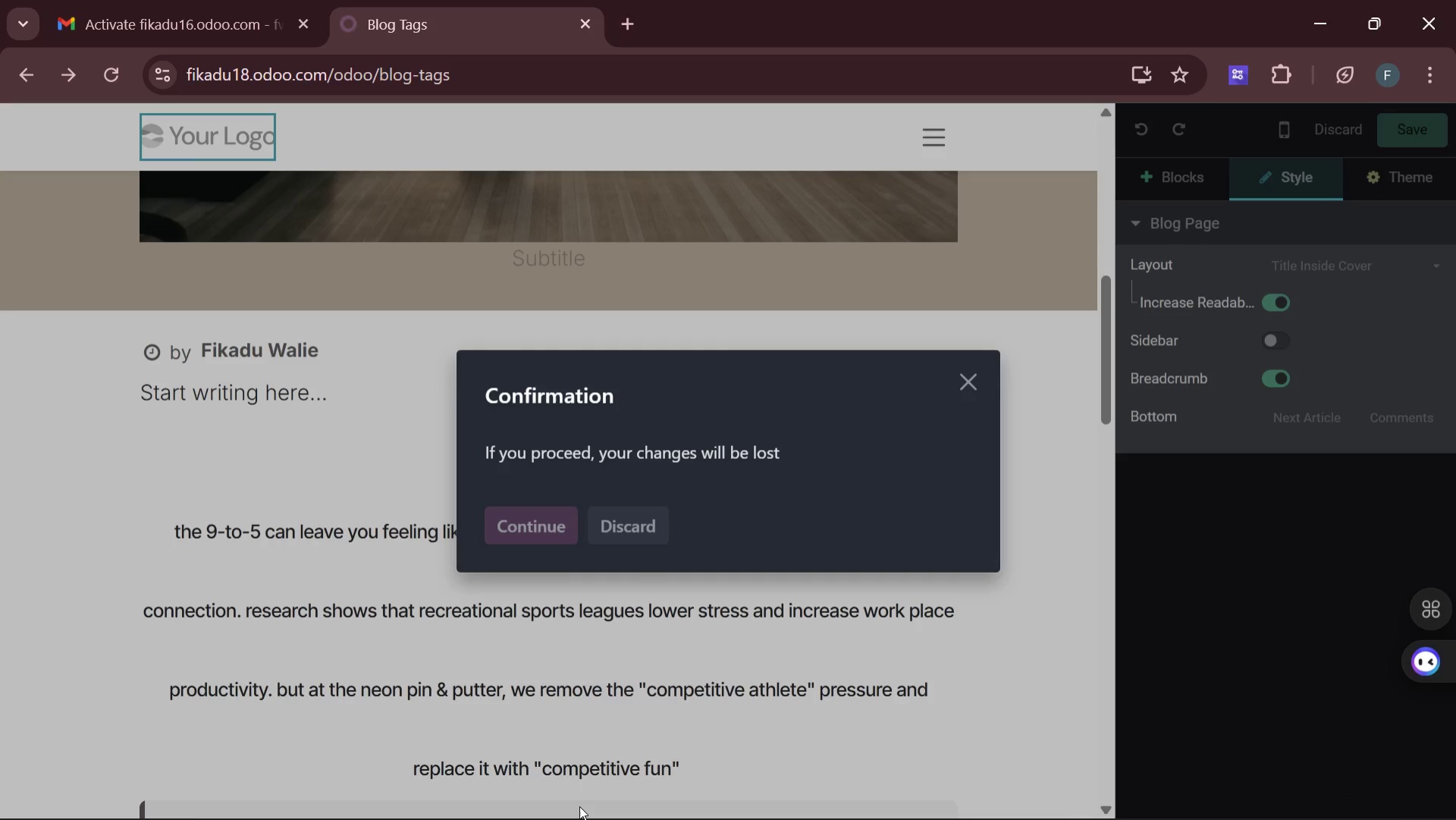 
wait(16.34)
 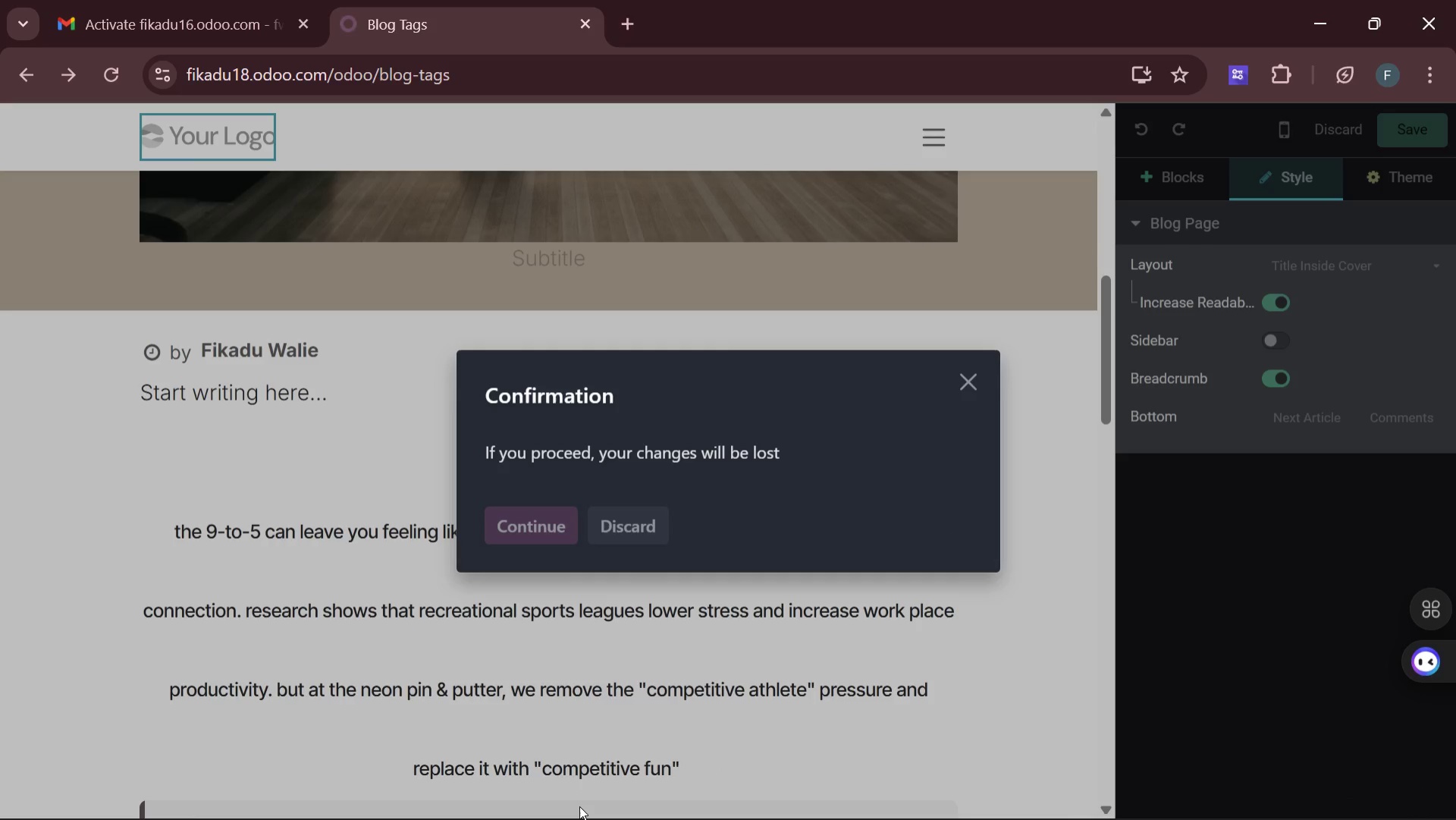 
left_click([965, 395])
 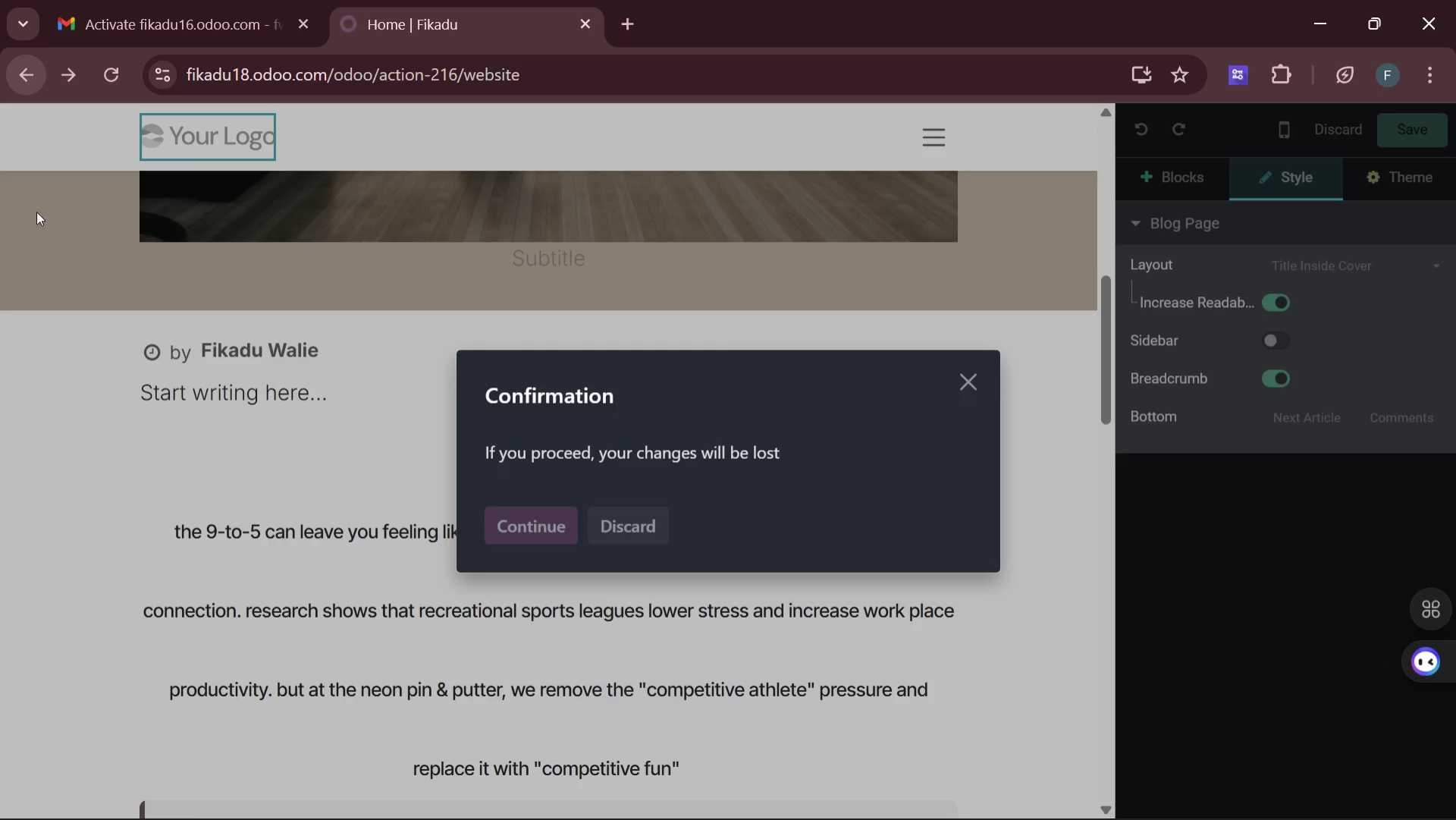 
wait(5.28)
 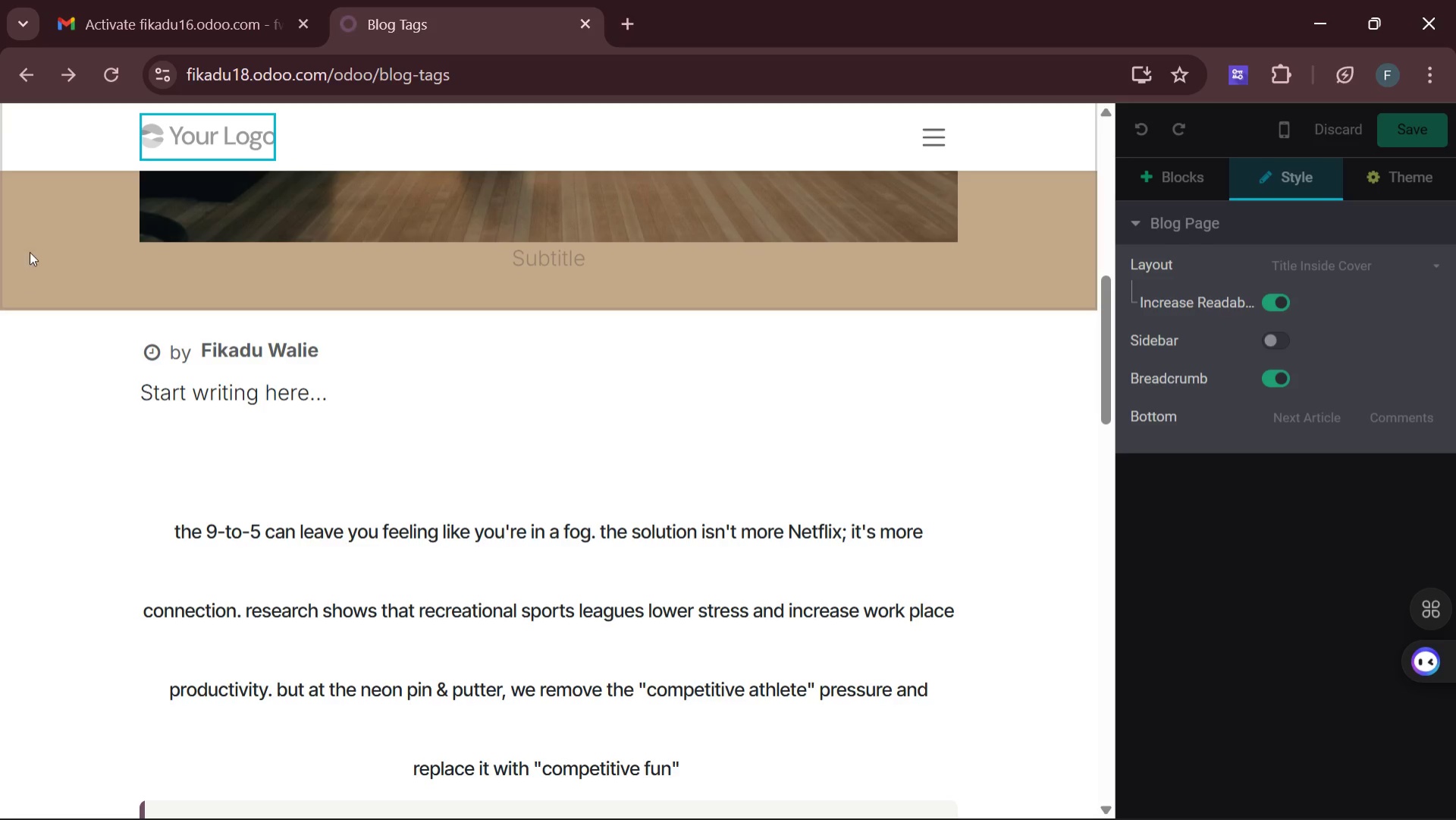 
left_click([537, 544])
 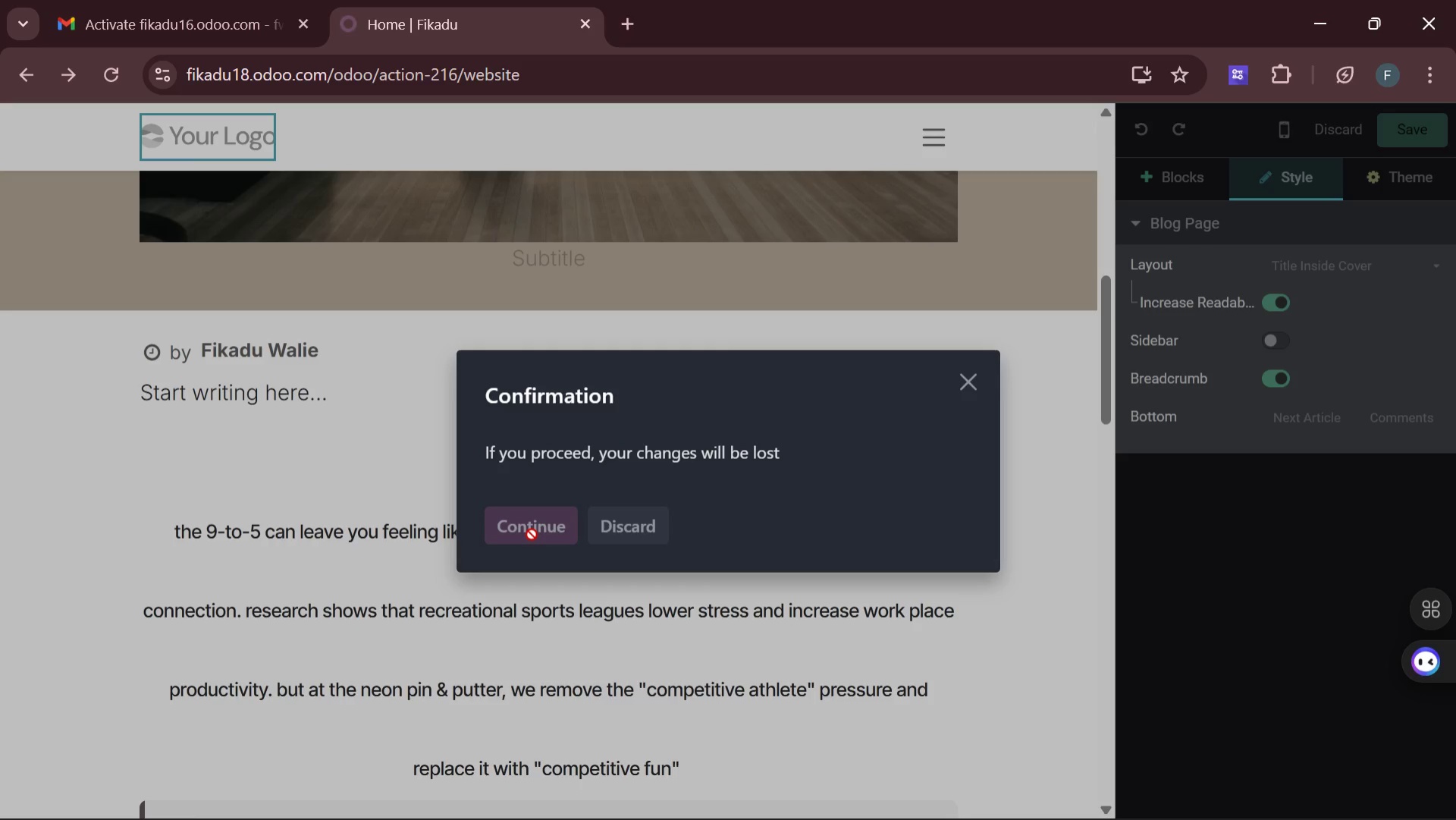 
left_click([532, 534])
 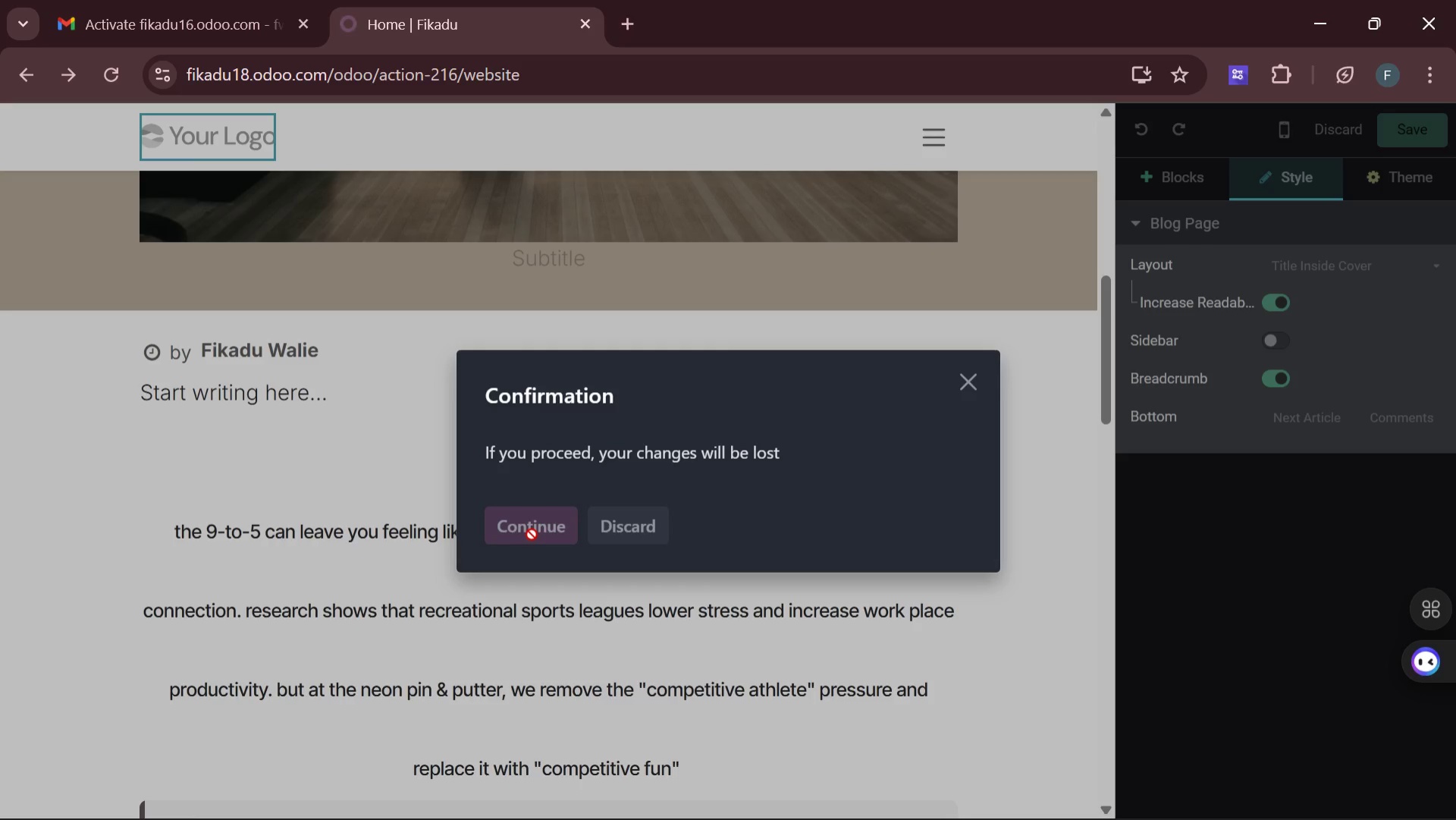 
double_click([532, 534])
 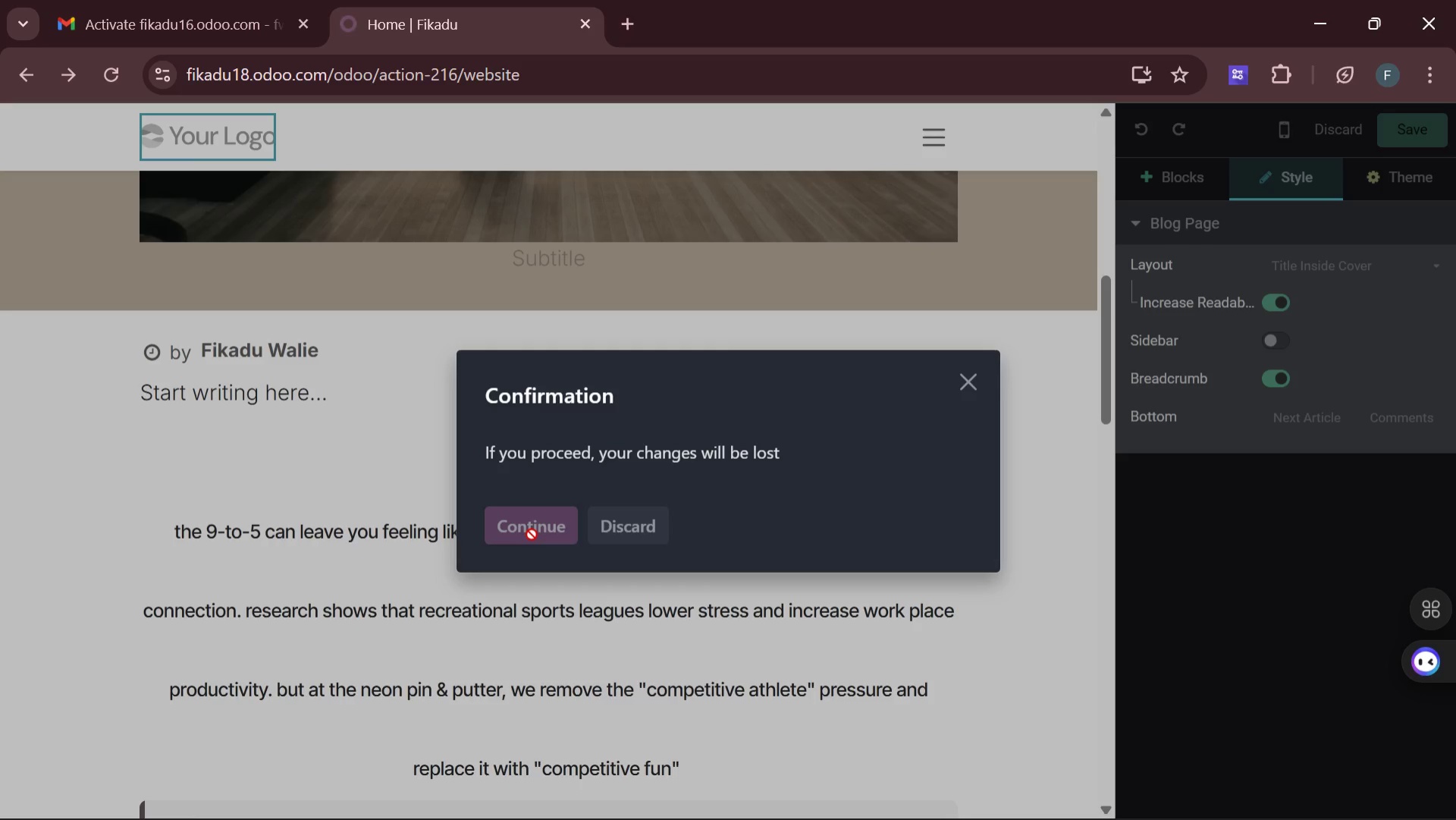 
double_click([532, 534])
 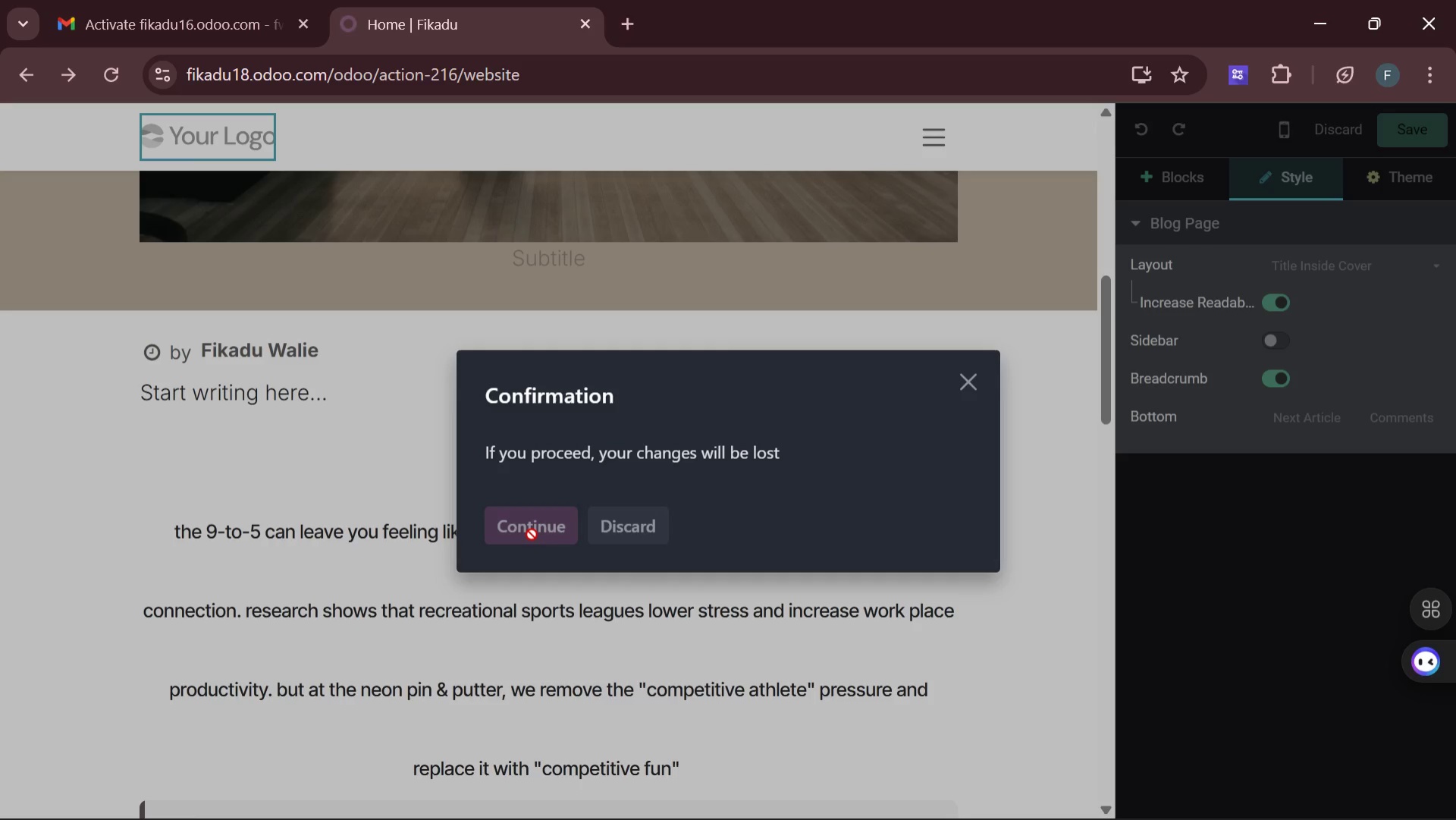 
triple_click([532, 534])
 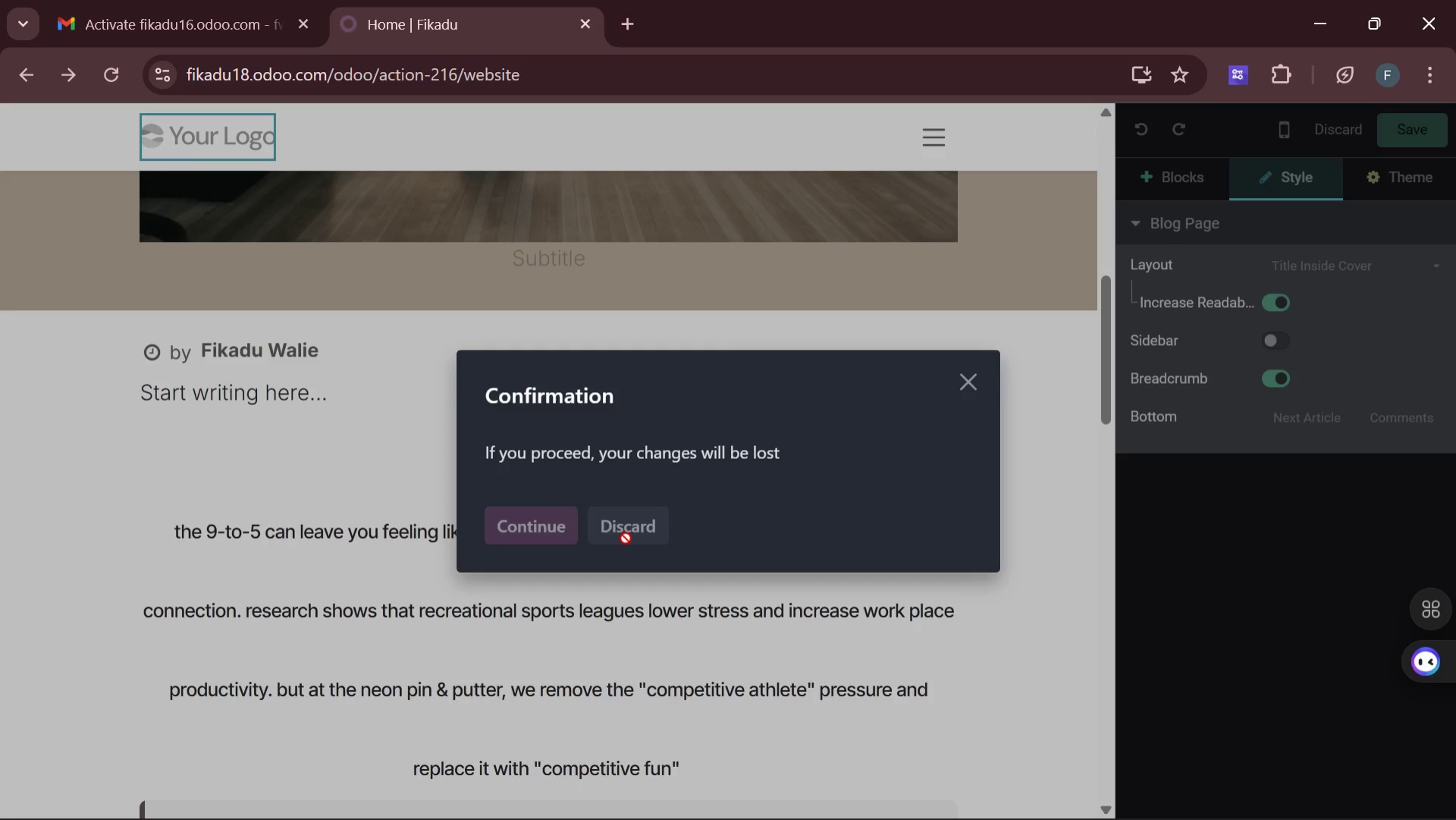 
left_click([626, 538])
 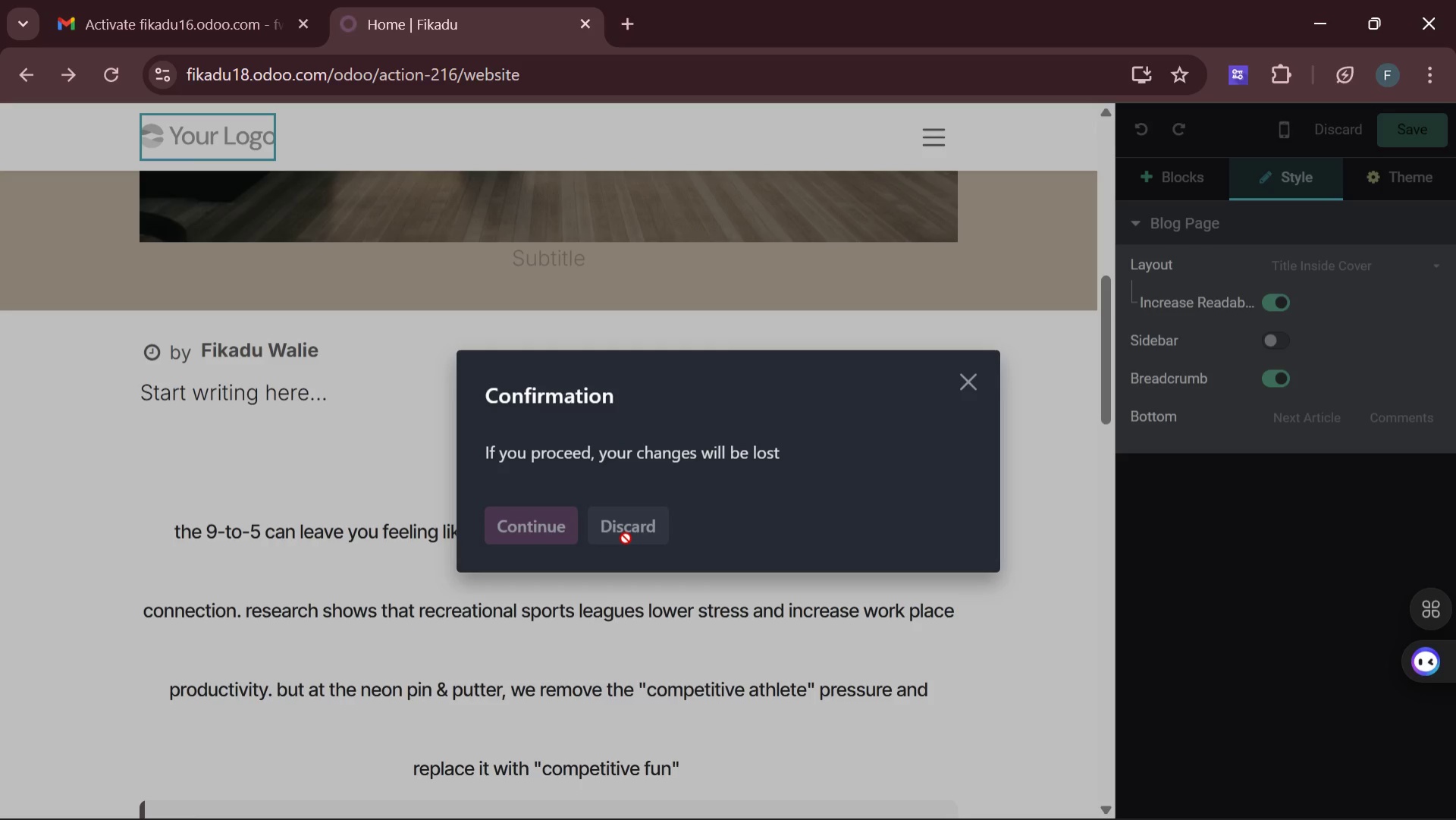 
left_click([626, 538])
 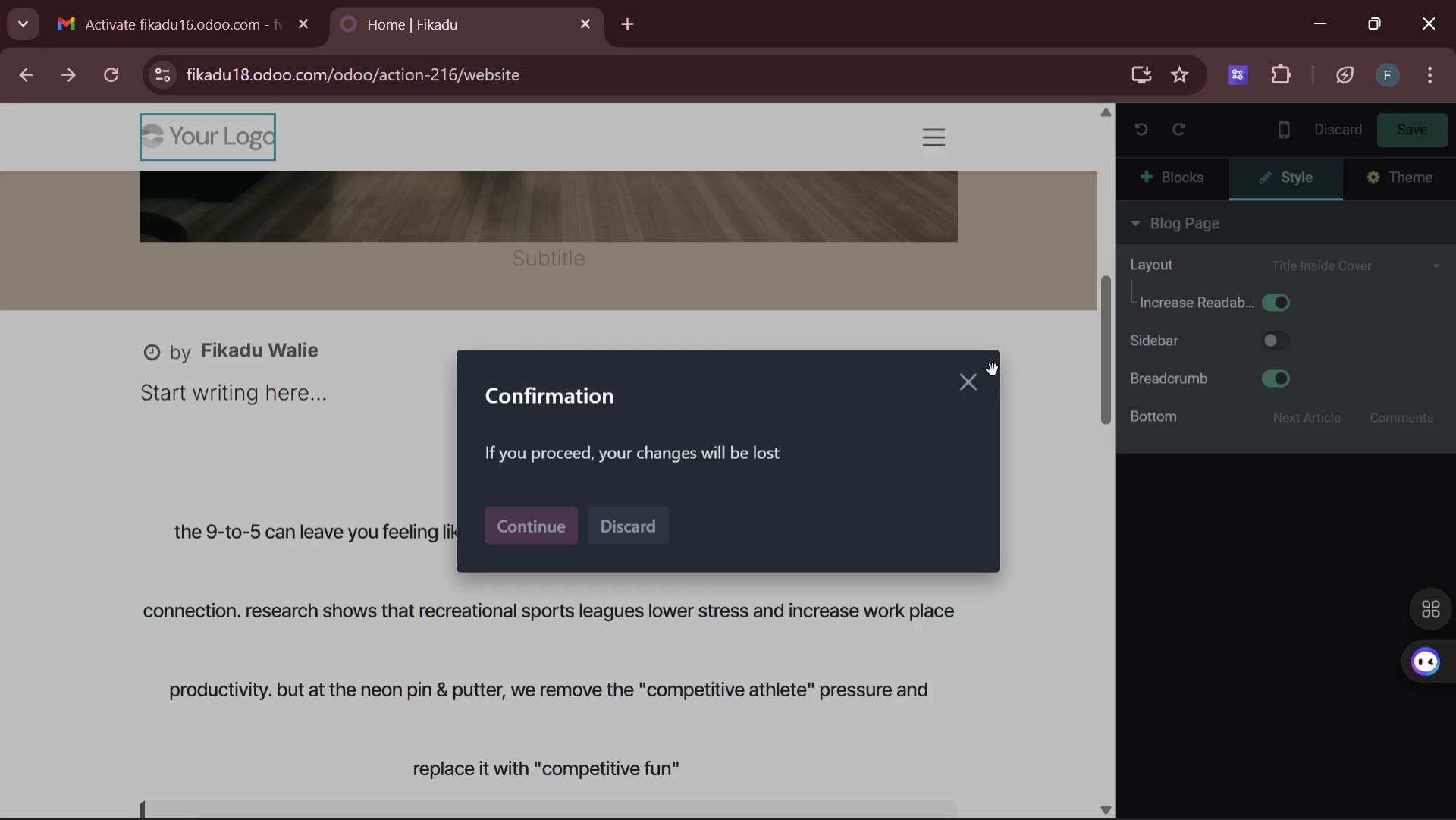 
left_click([968, 377])
 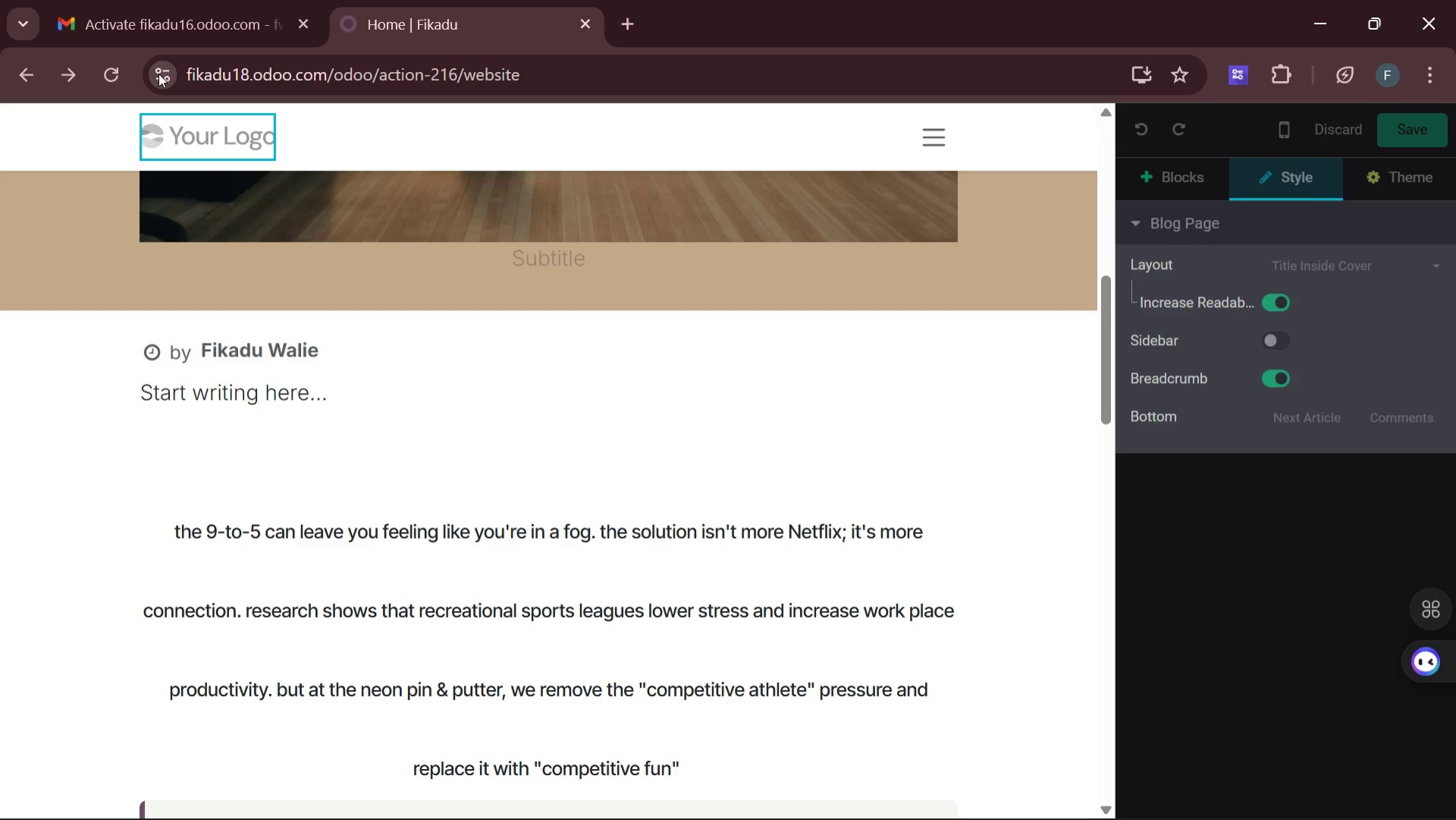 
left_click([115, 74])
 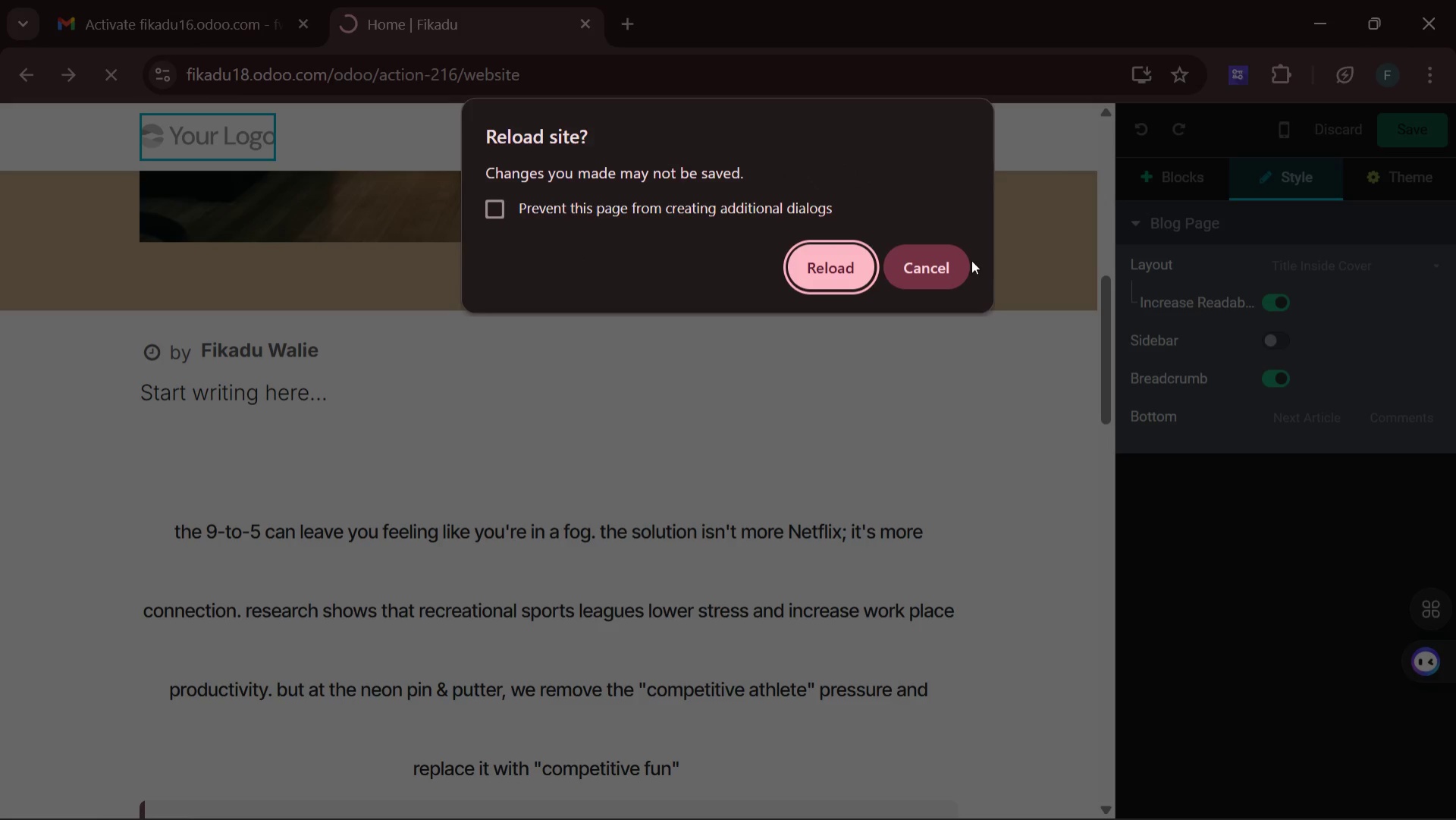 
left_click([949, 262])
 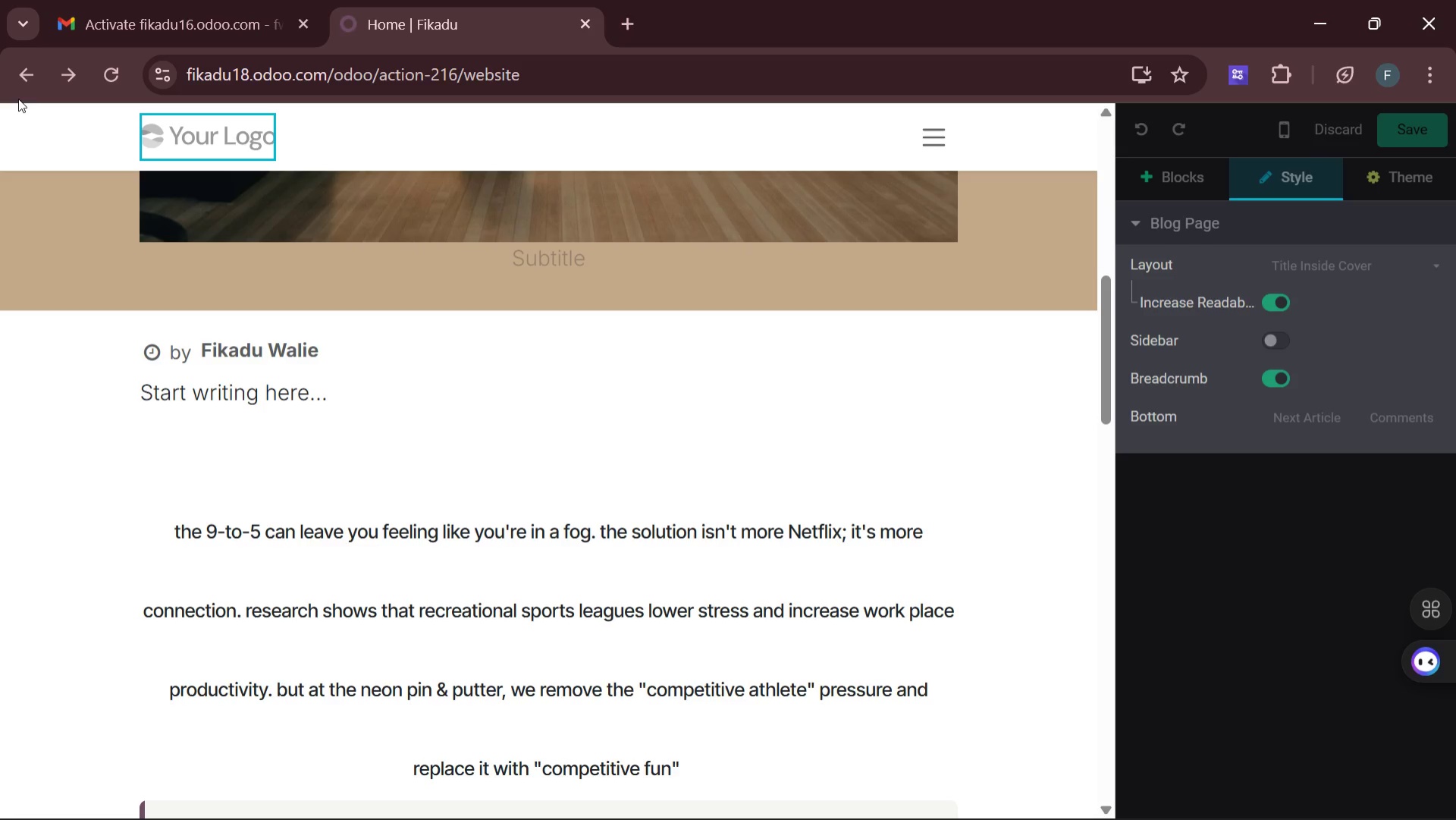 
left_click([17, 77])
 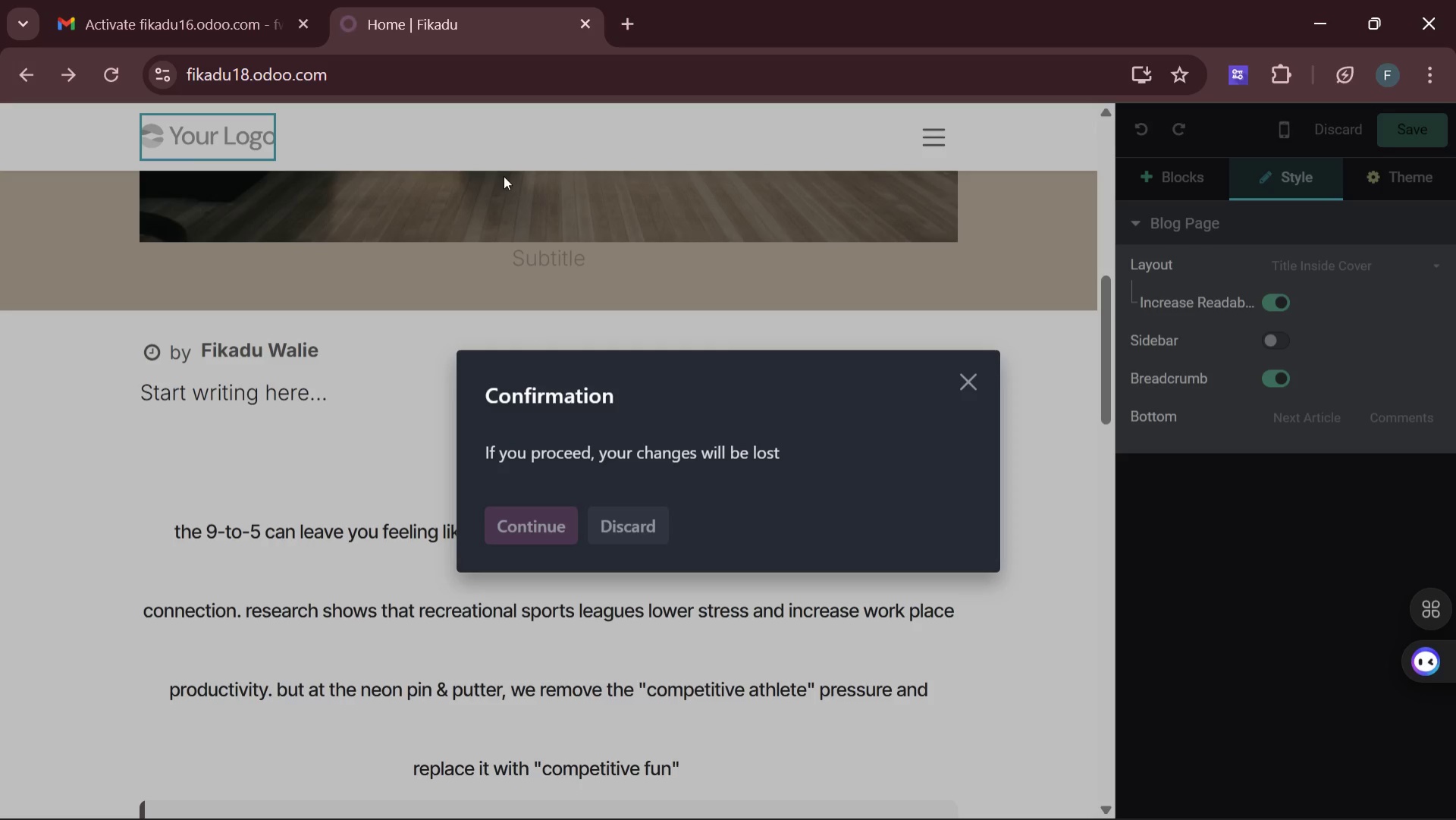 
left_click([393, 25])
 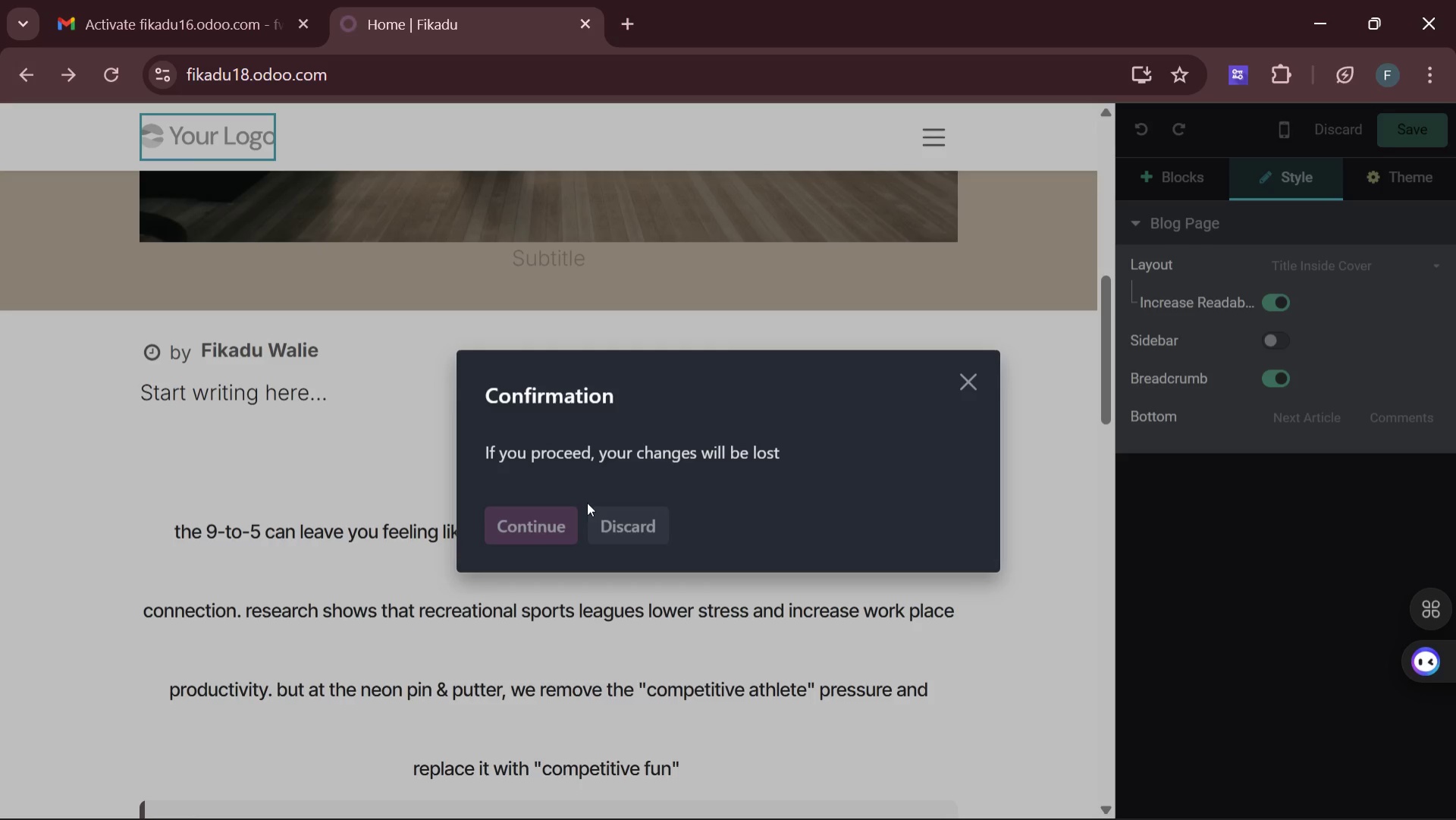 
left_click([522, 533])
 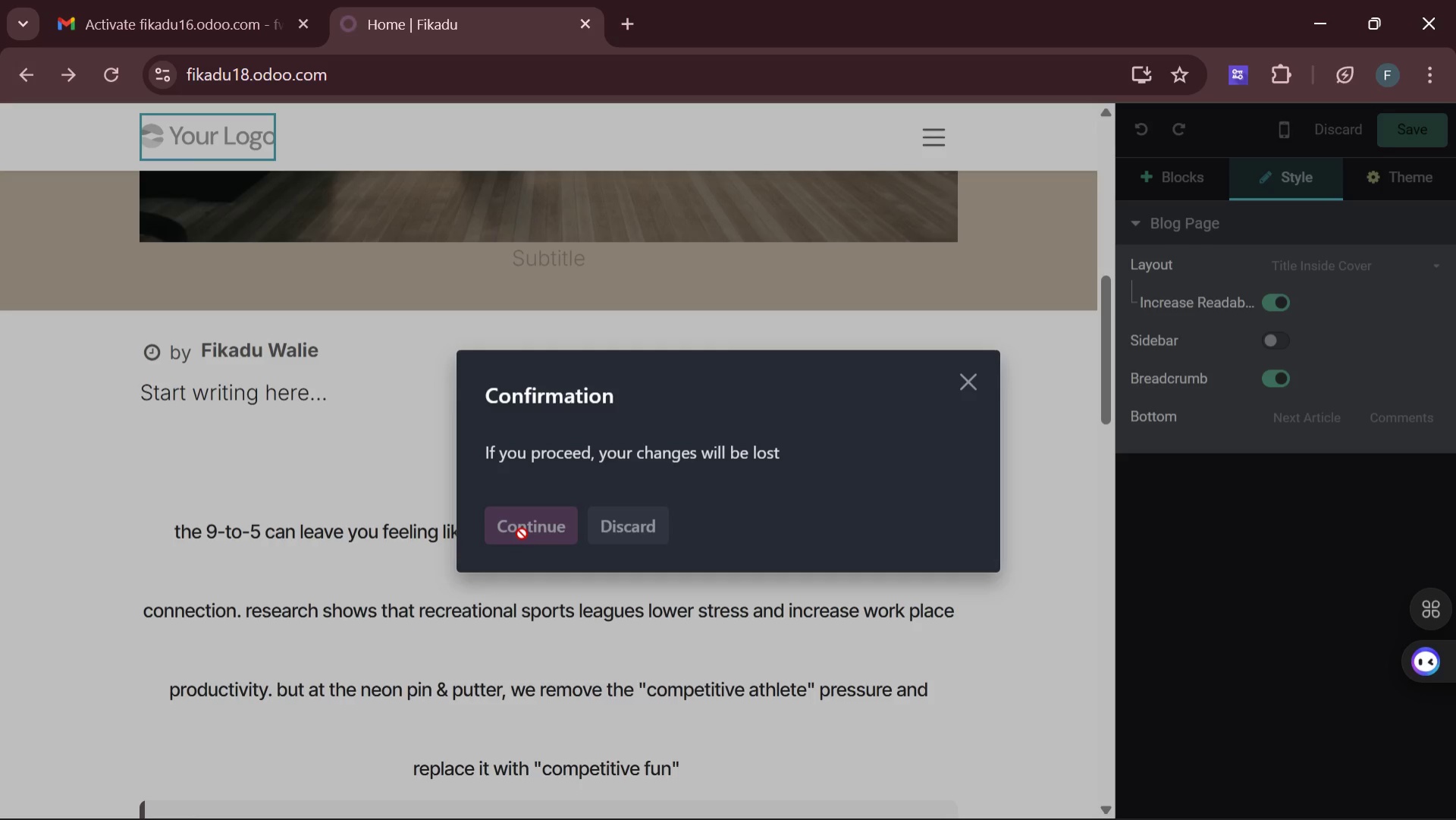 
double_click([522, 533])
 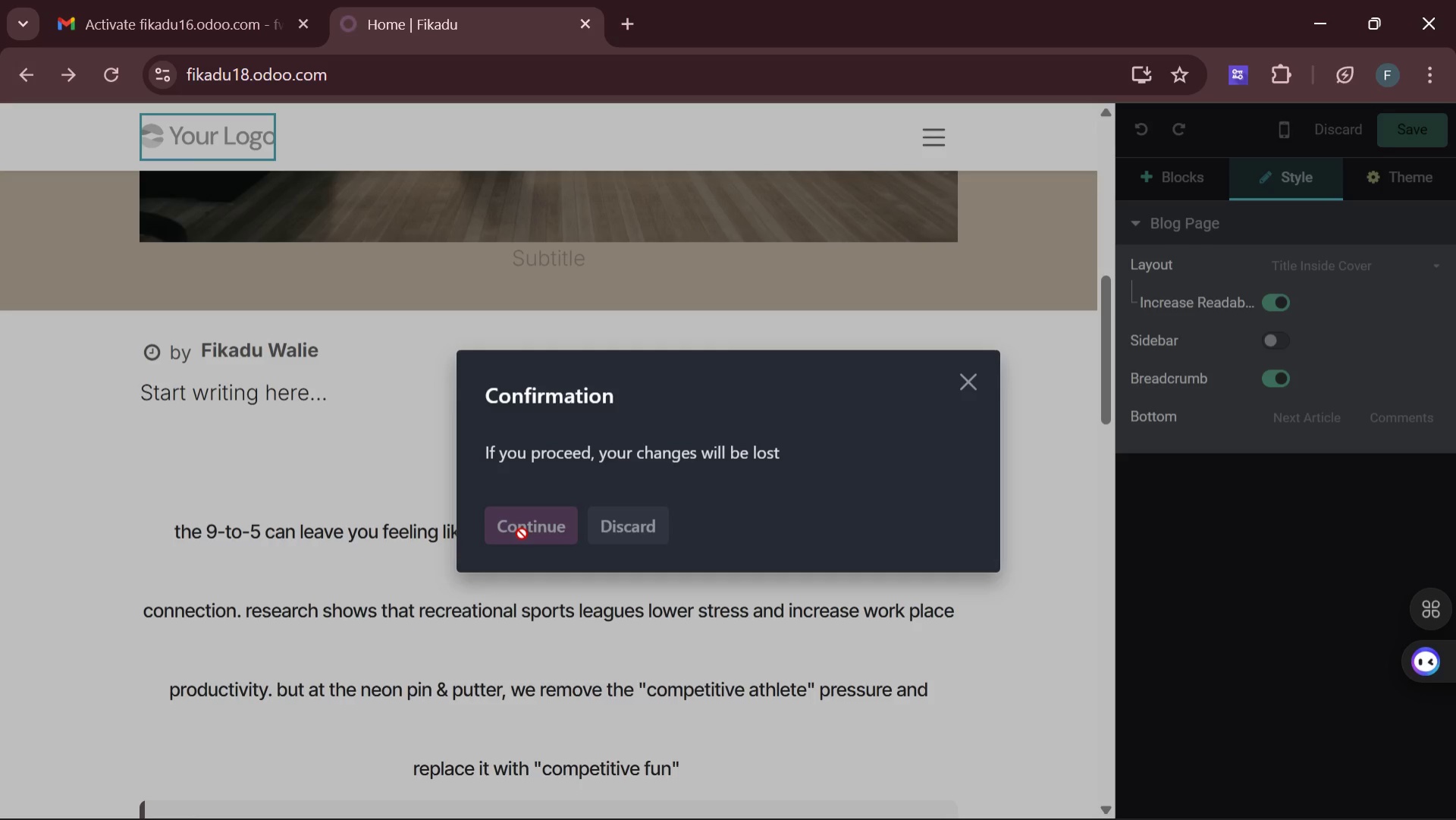 
triple_click([522, 533])
 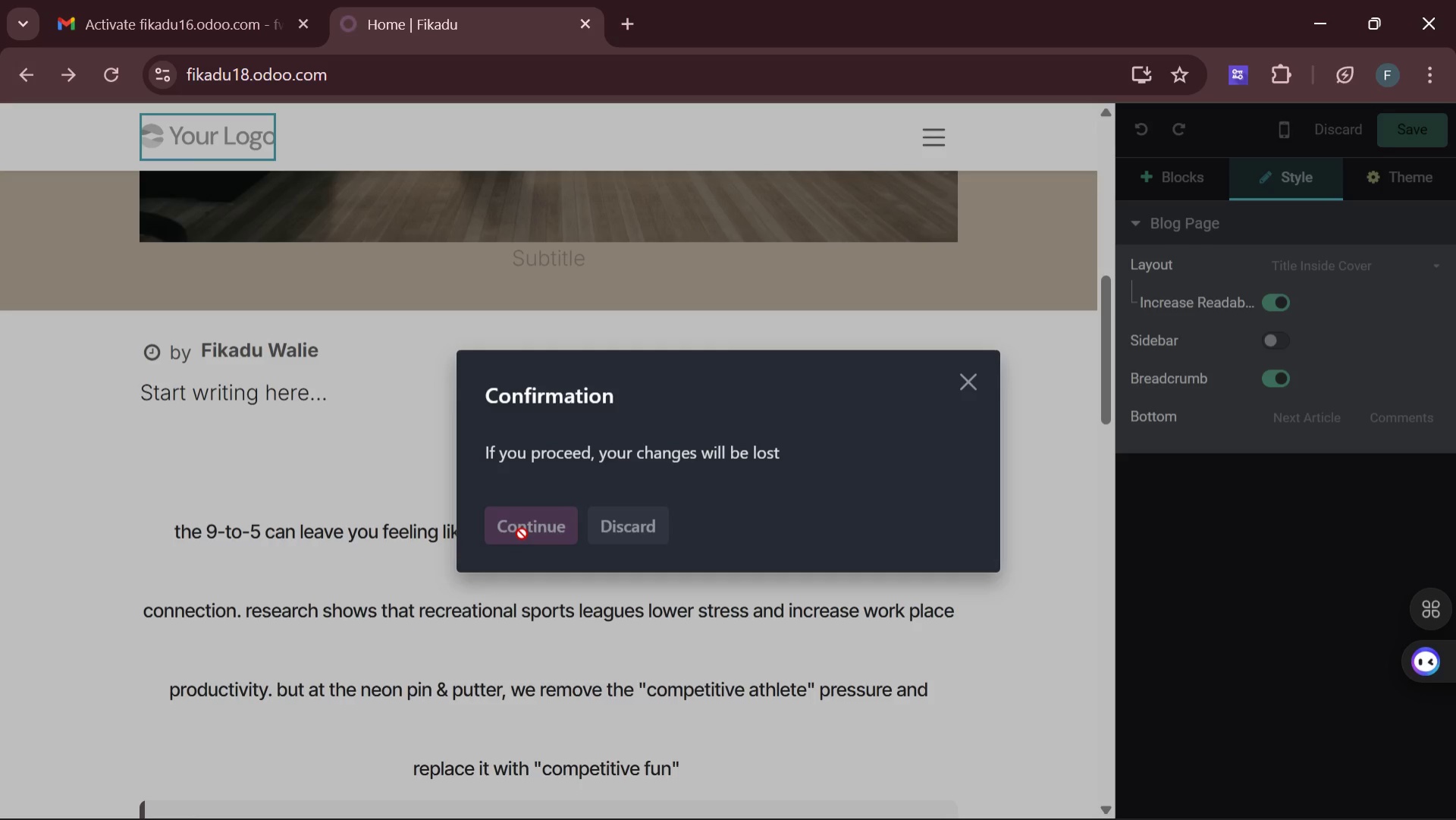 
triple_click([522, 533])
 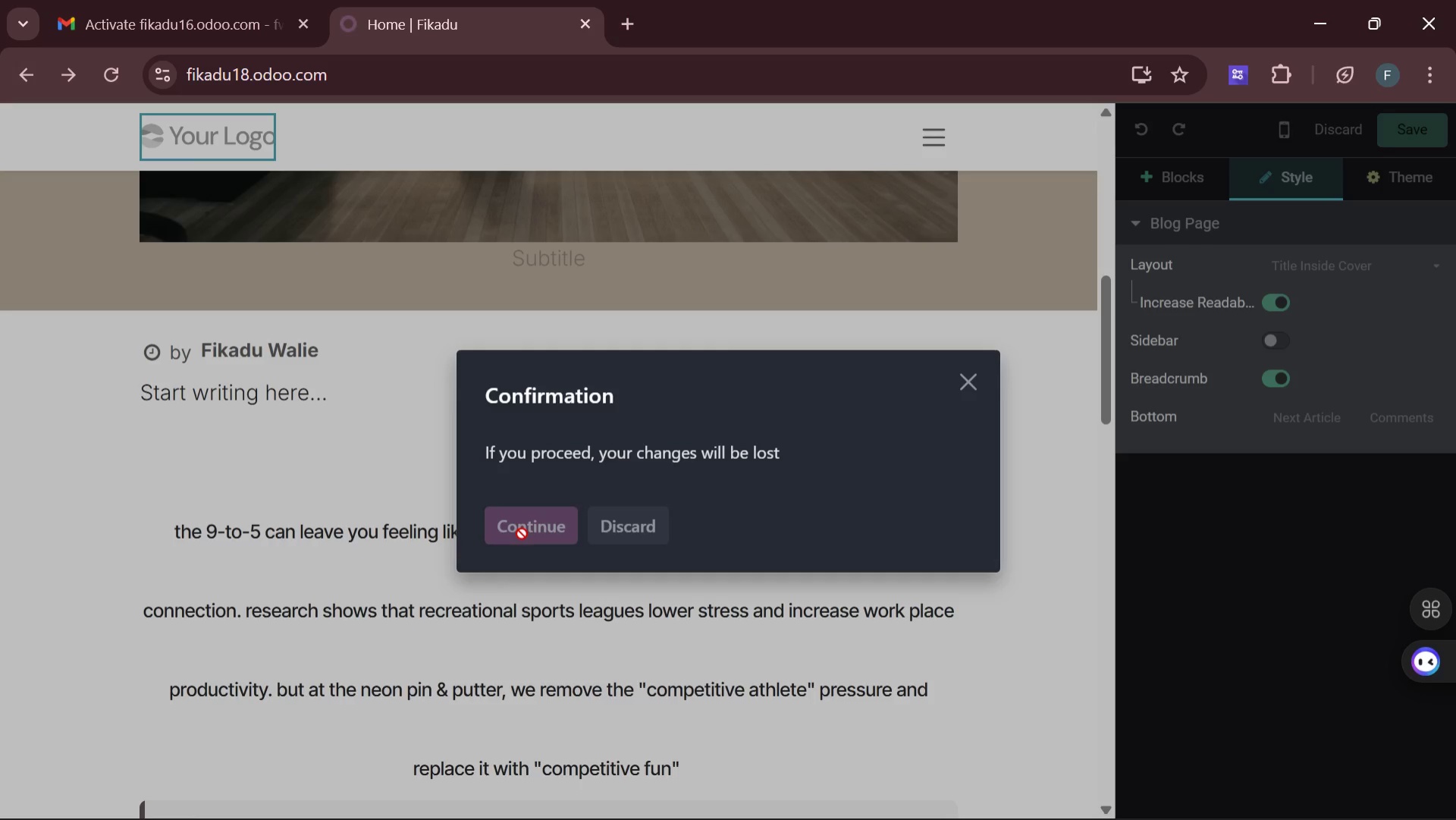 
triple_click([522, 533])
 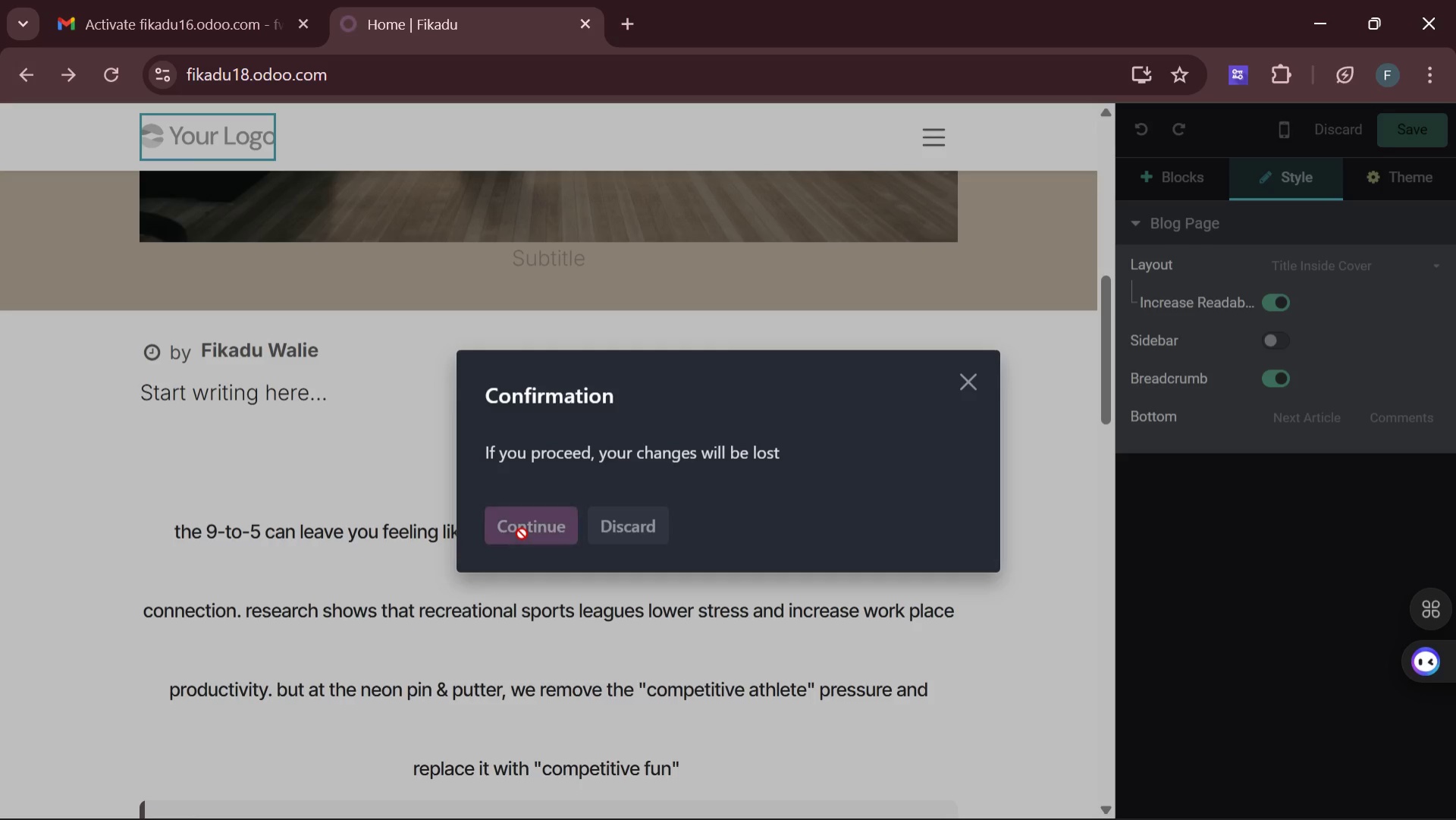 
triple_click([522, 533])
 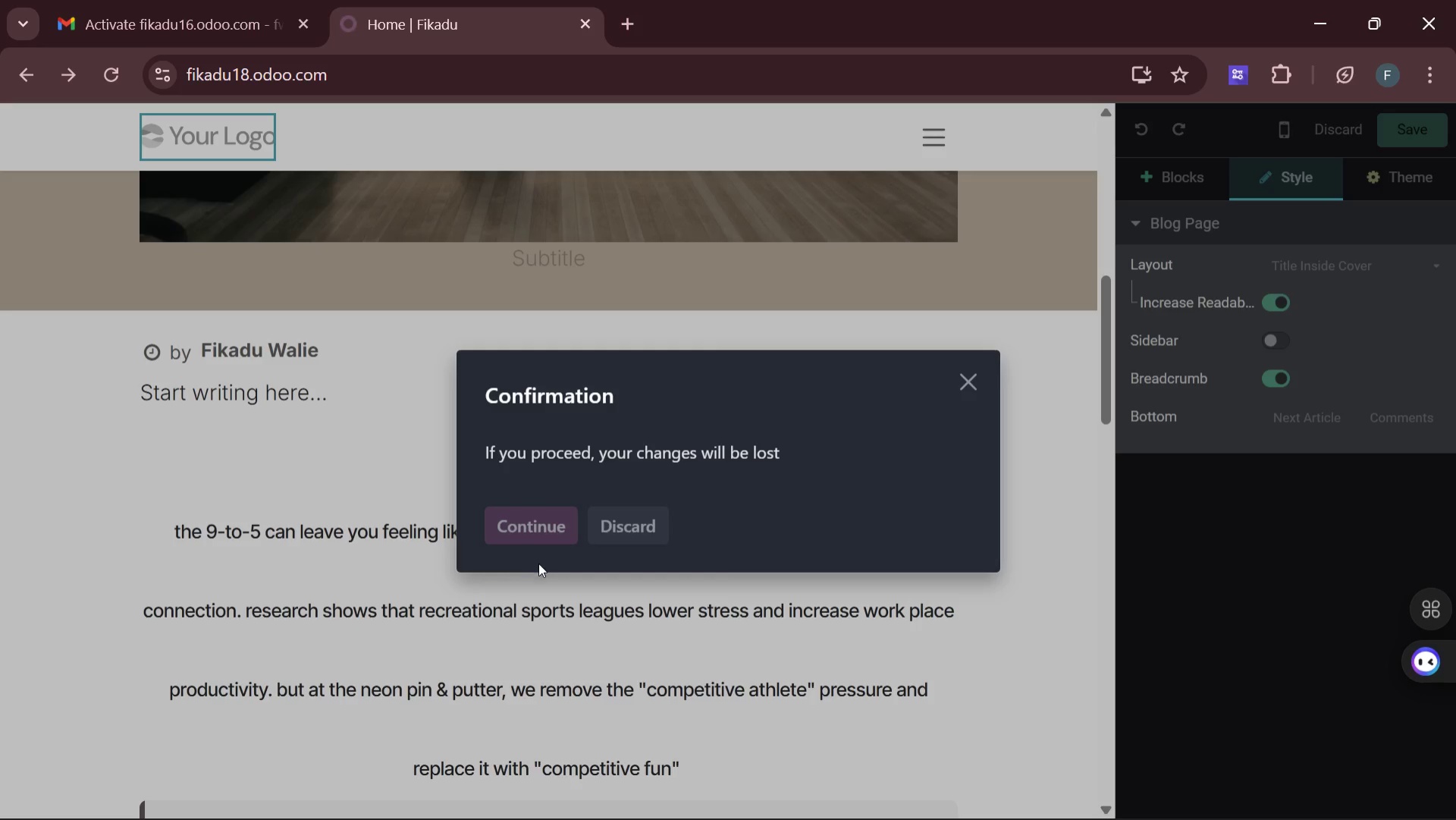 
left_click([539, 574])
 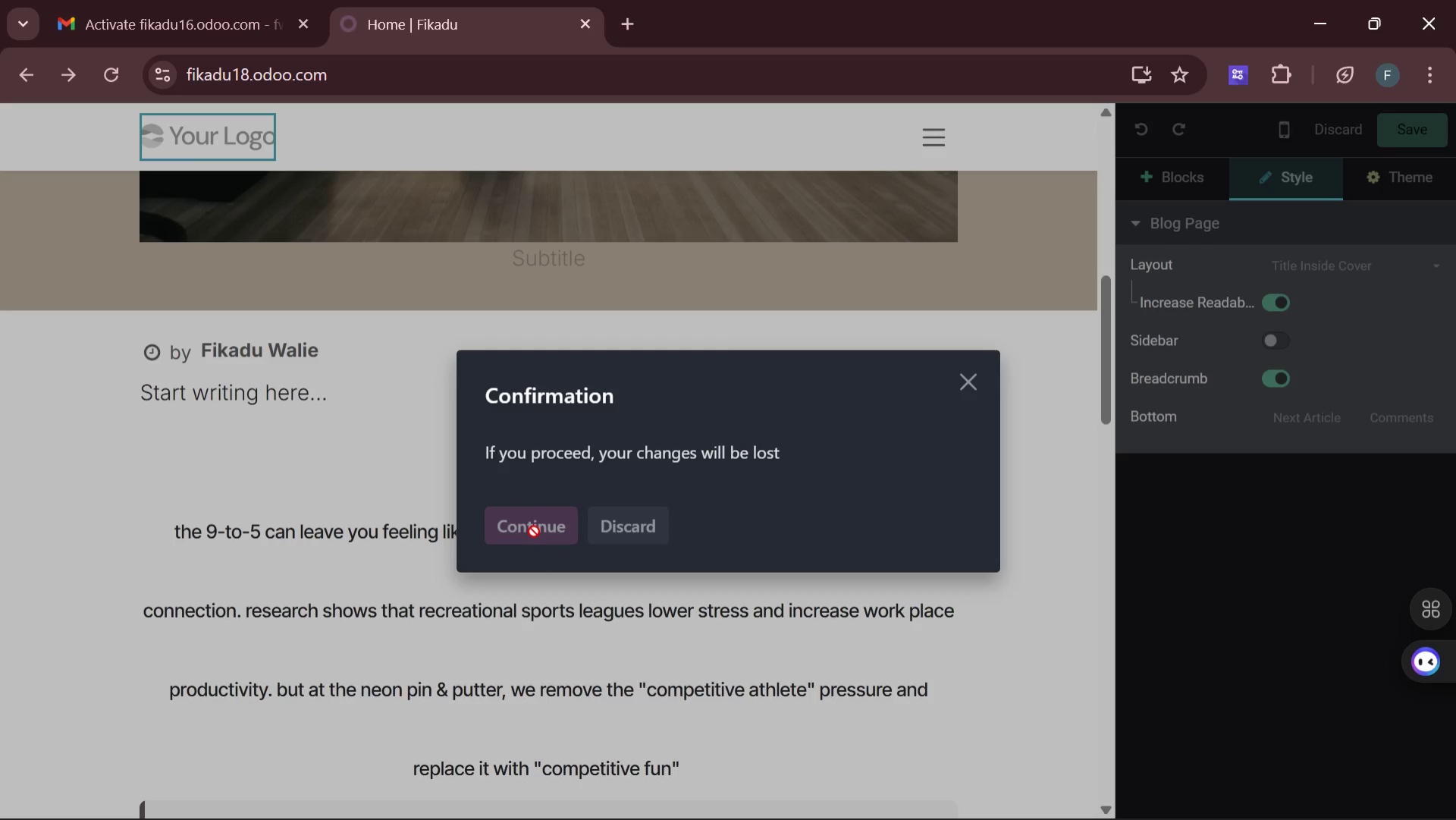 
left_click([533, 533])
 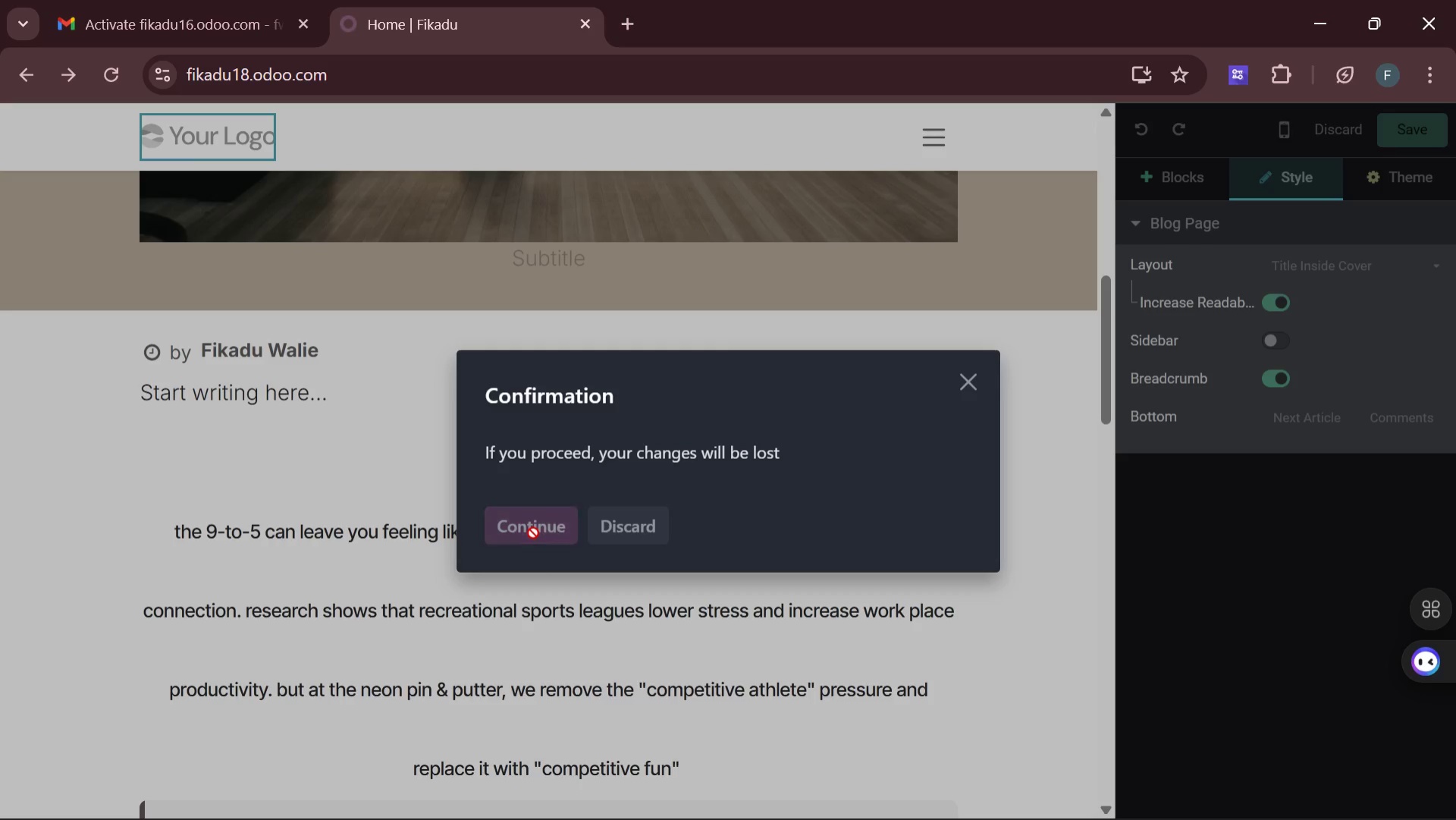 
double_click([533, 533])
 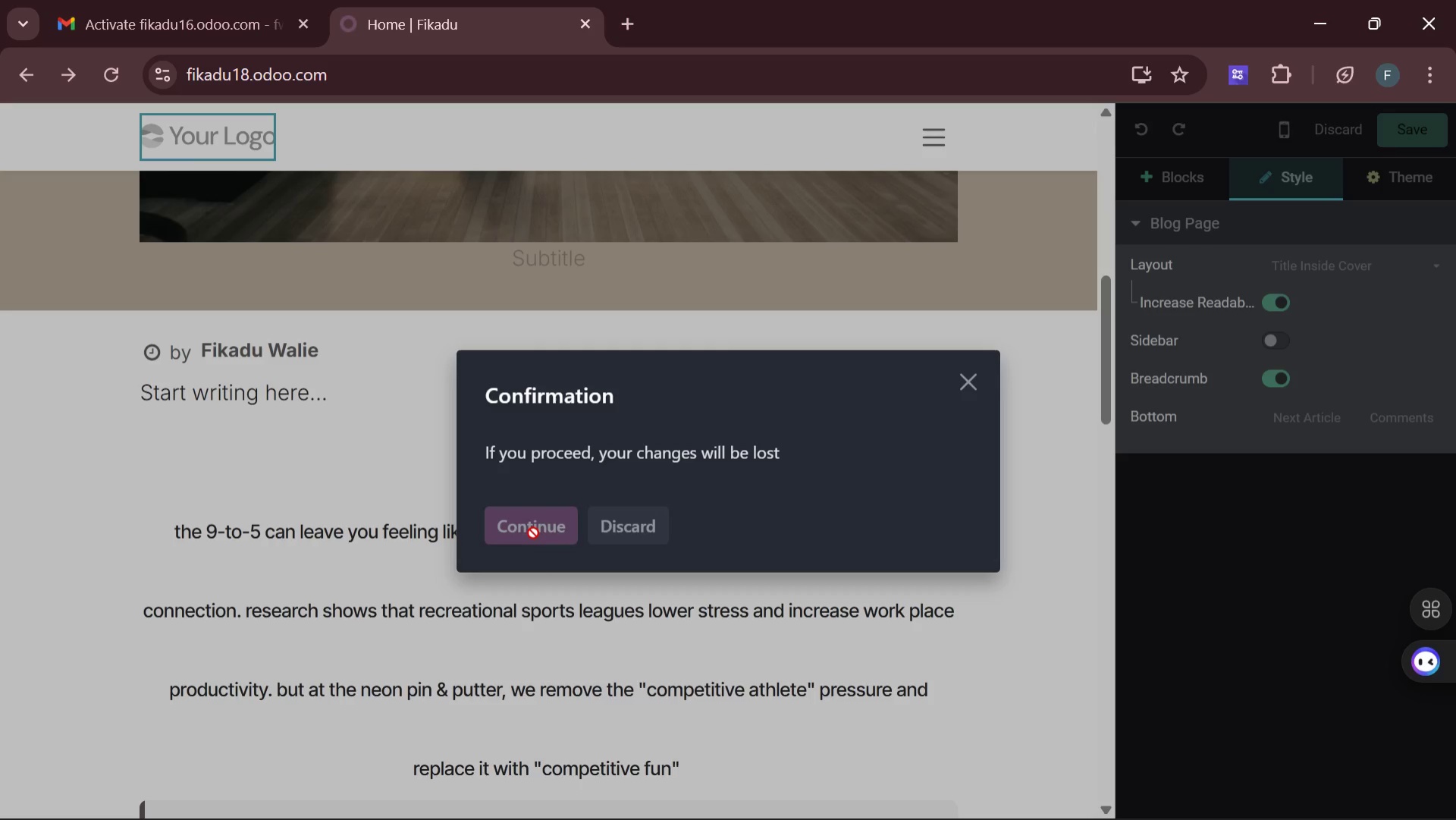 
triple_click([533, 533])
 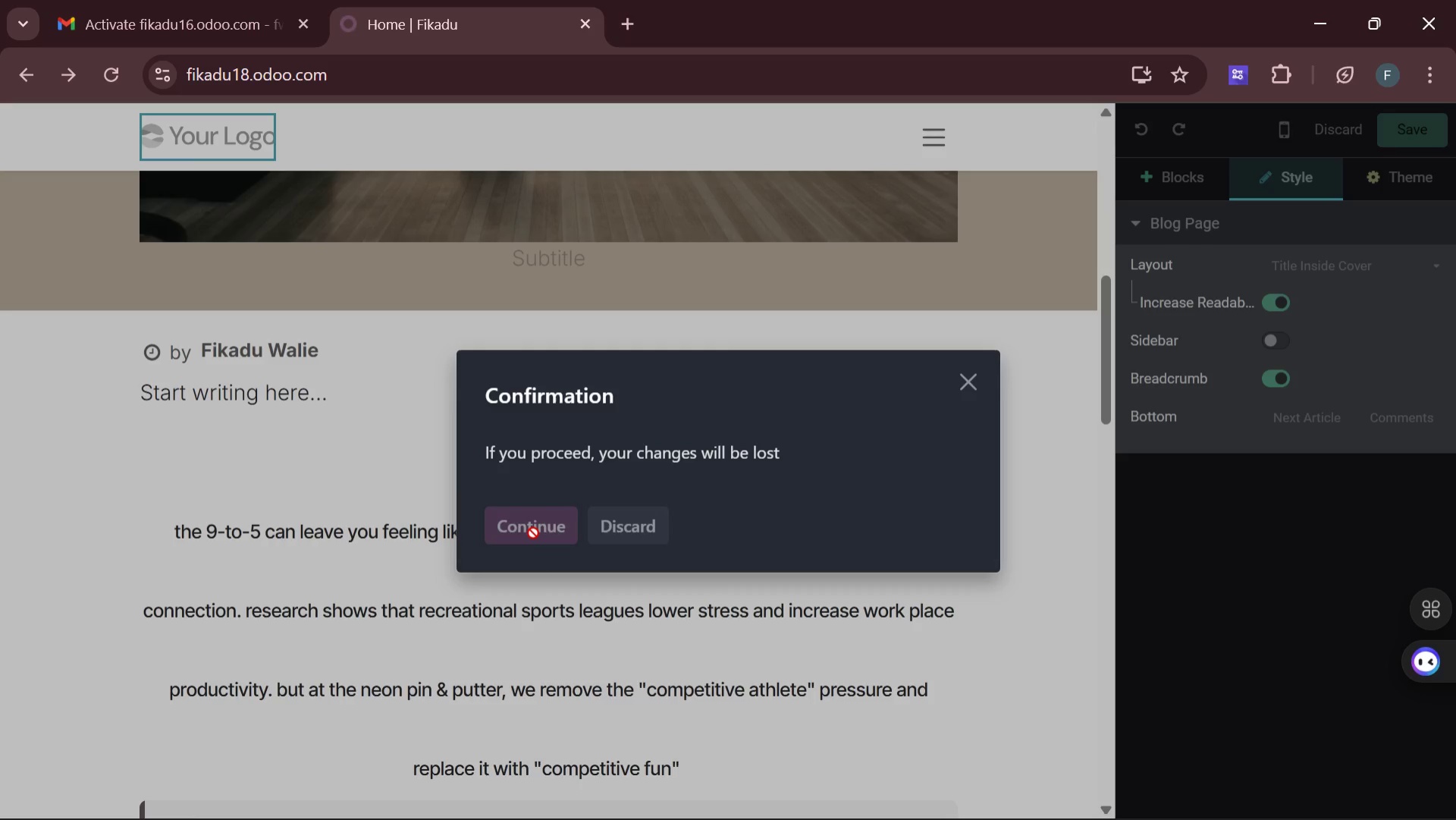 
triple_click([533, 533])
 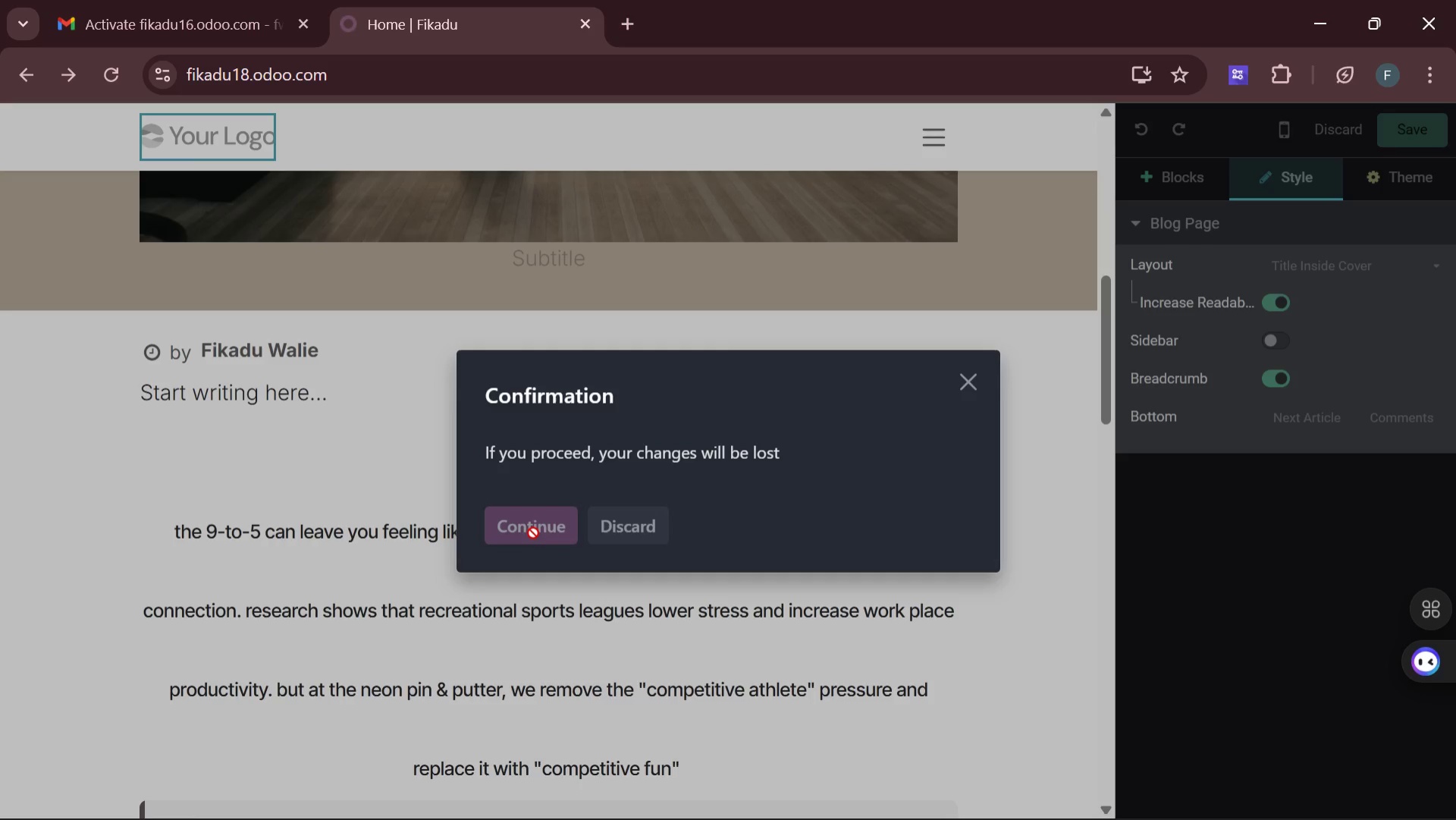 
triple_click([533, 533])
 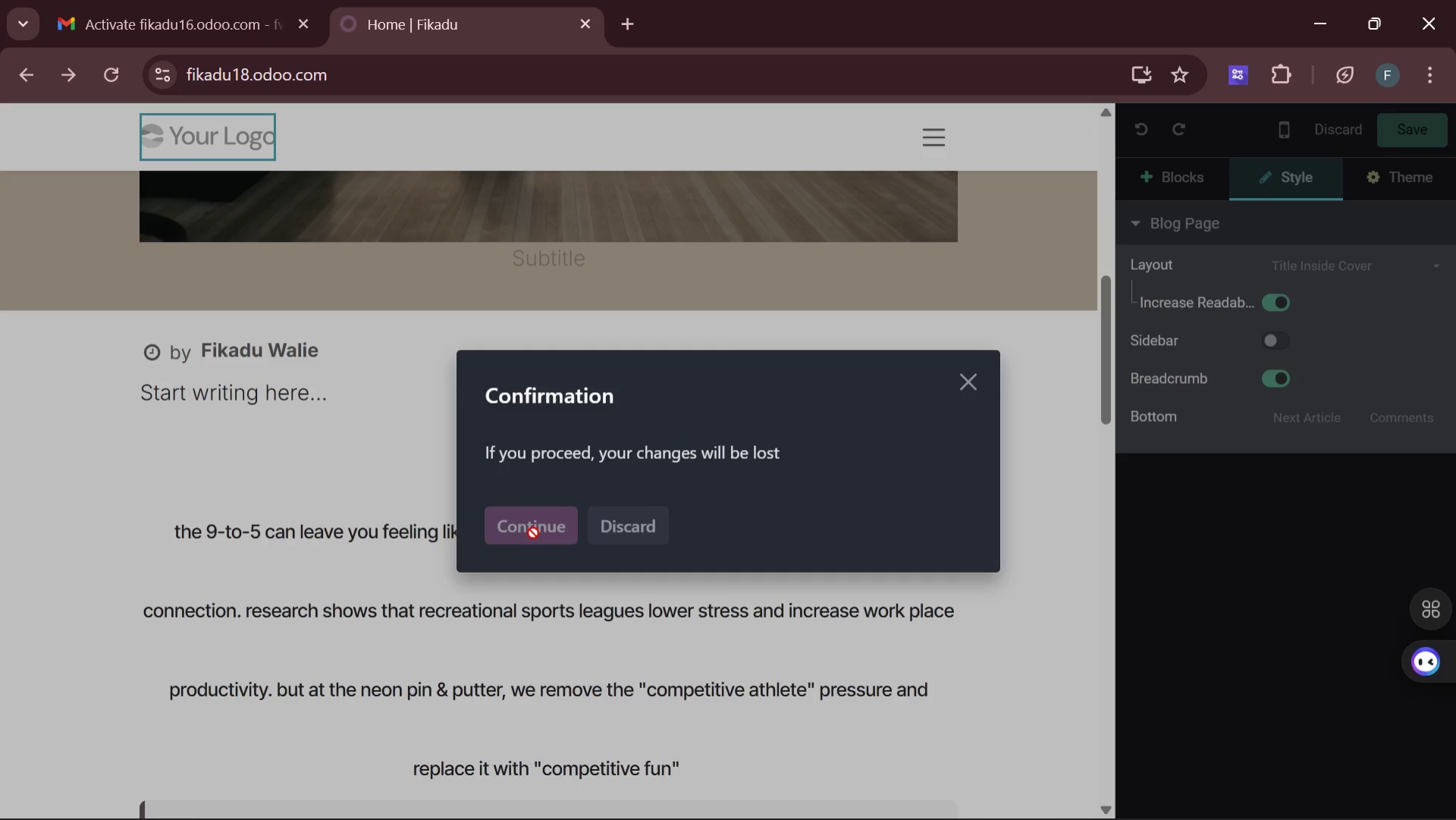 
left_click_drag(start_coordinate=[533, 533], to_coordinate=[529, 536])
 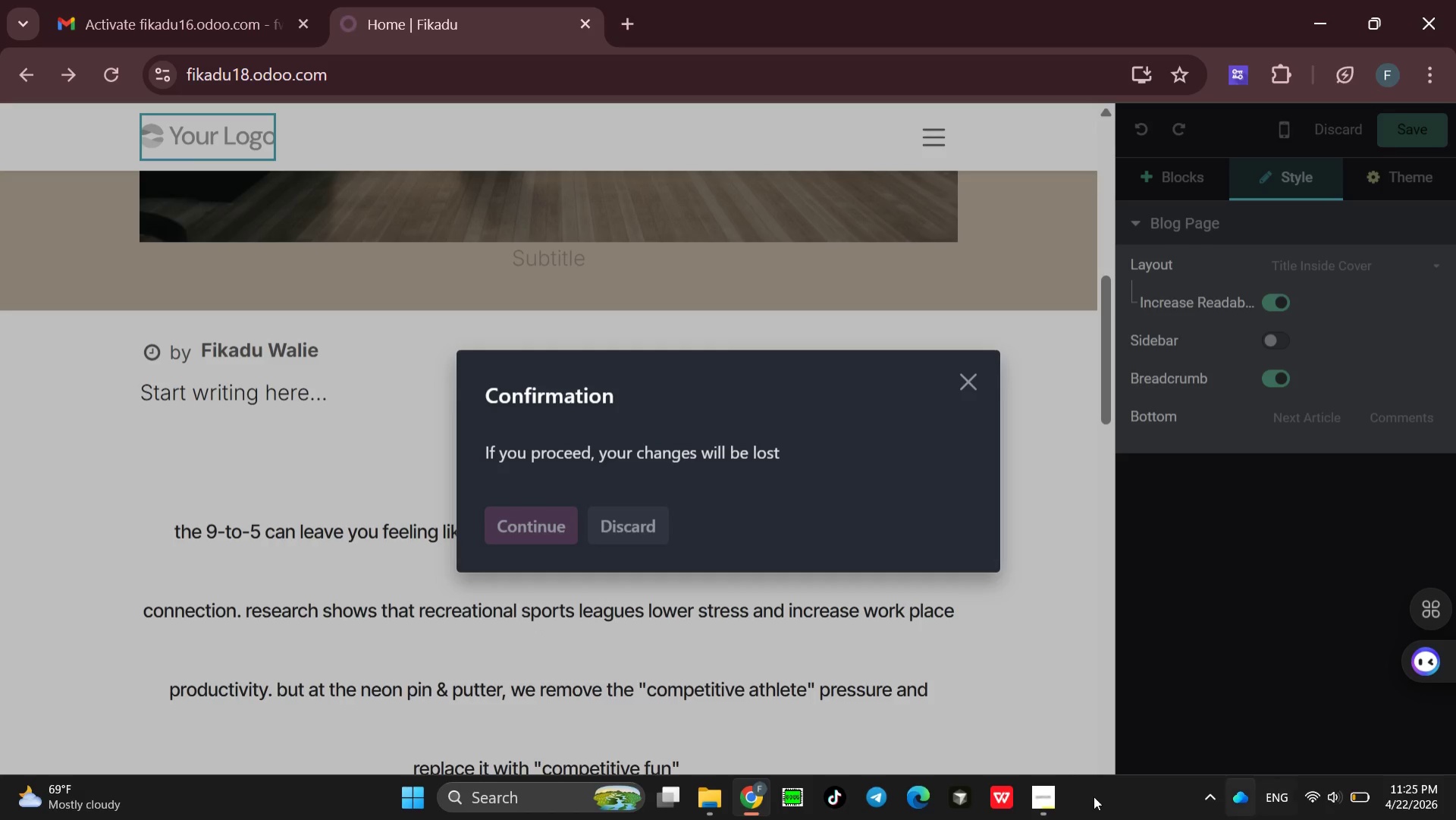 
wait(5.77)
 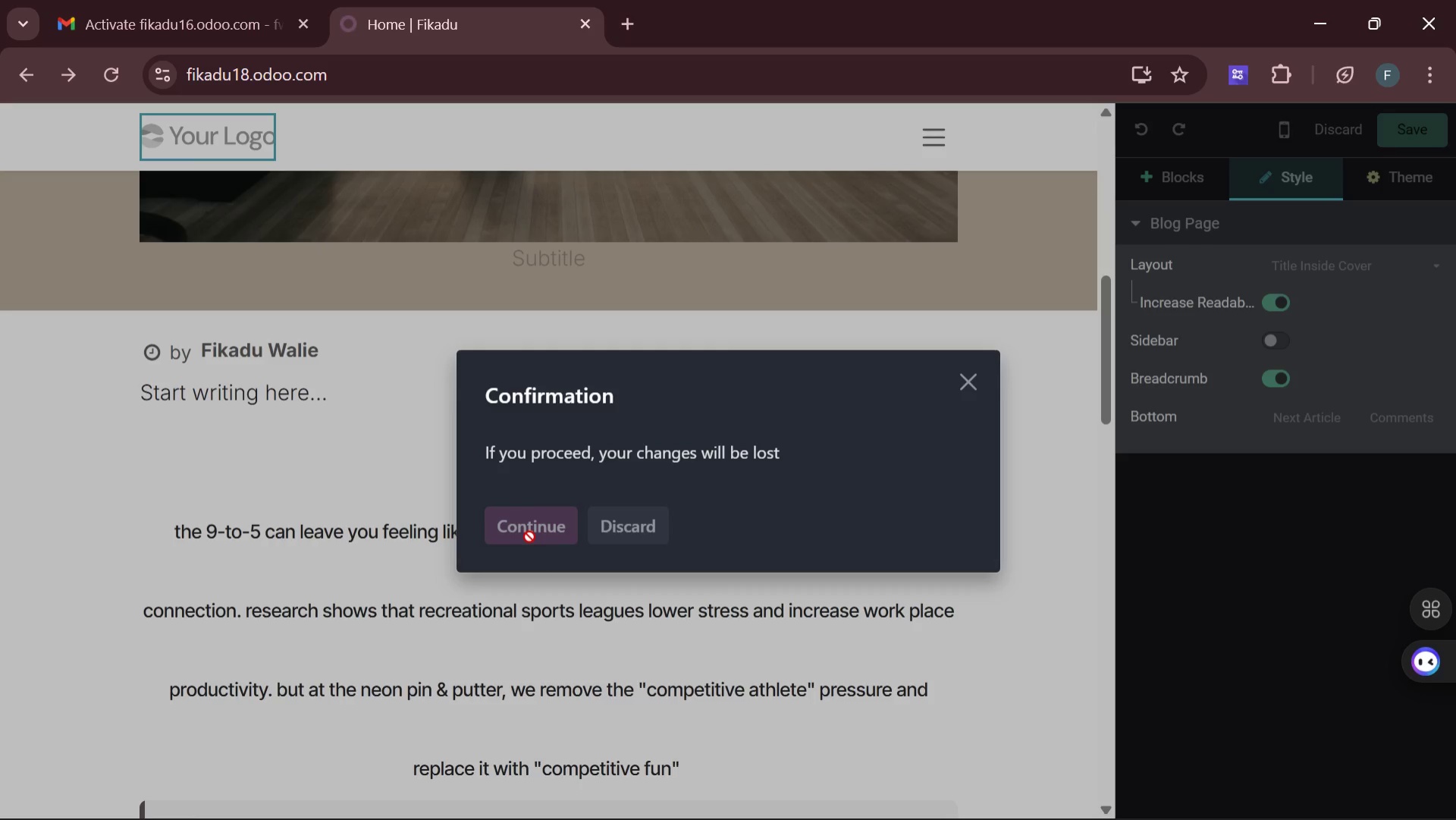 
left_click([1034, 711])